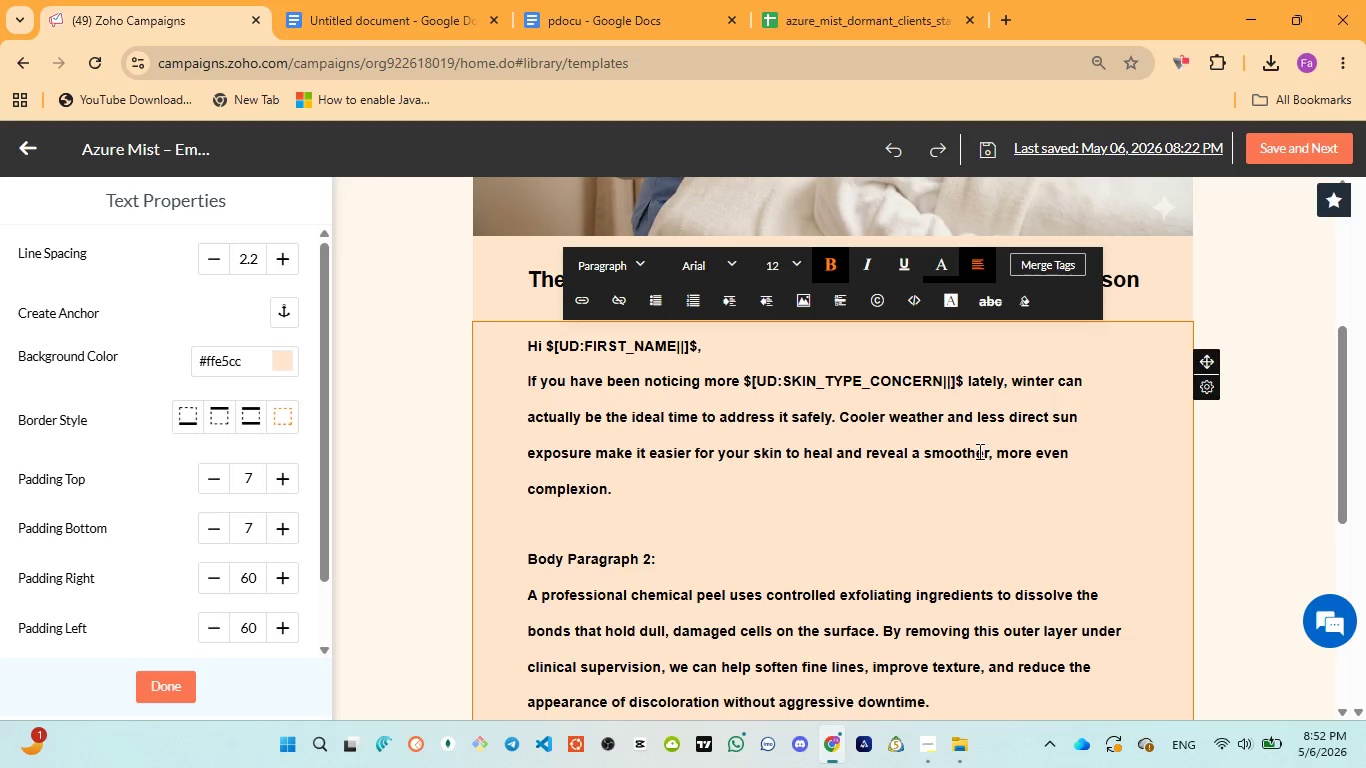 
scroll: coordinate [665, 606], scroll_direction: down, amount: 2.0
 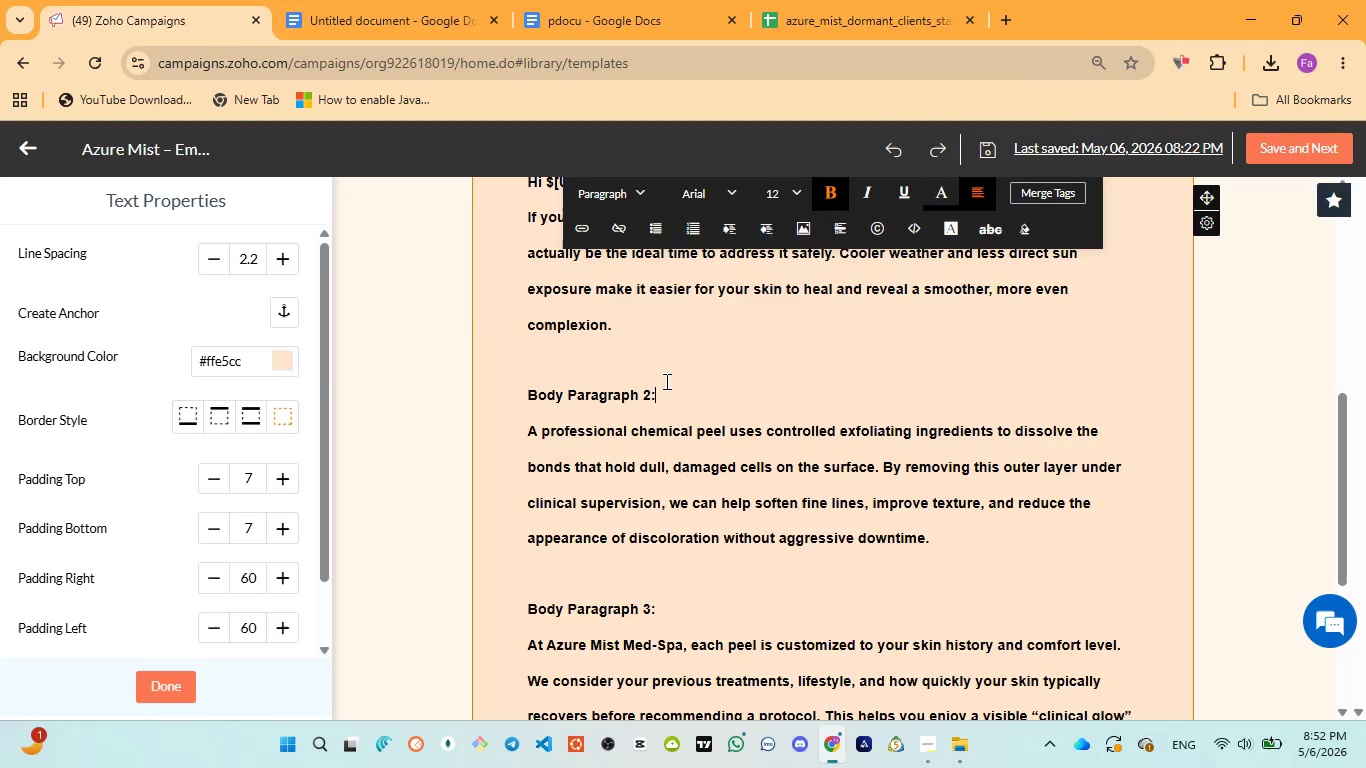 
left_click_drag(start_coordinate=[665, 381], to_coordinate=[513, 391])
 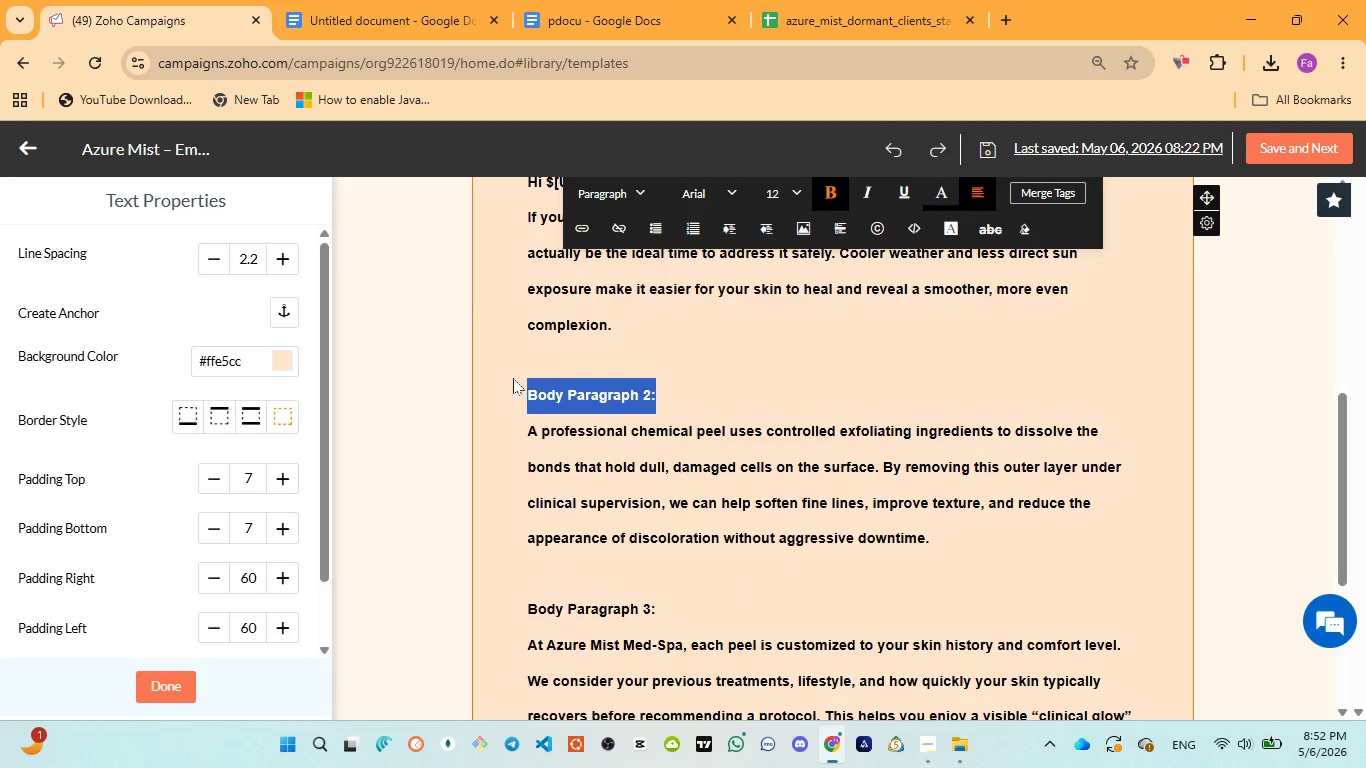 
key(Backspace)
 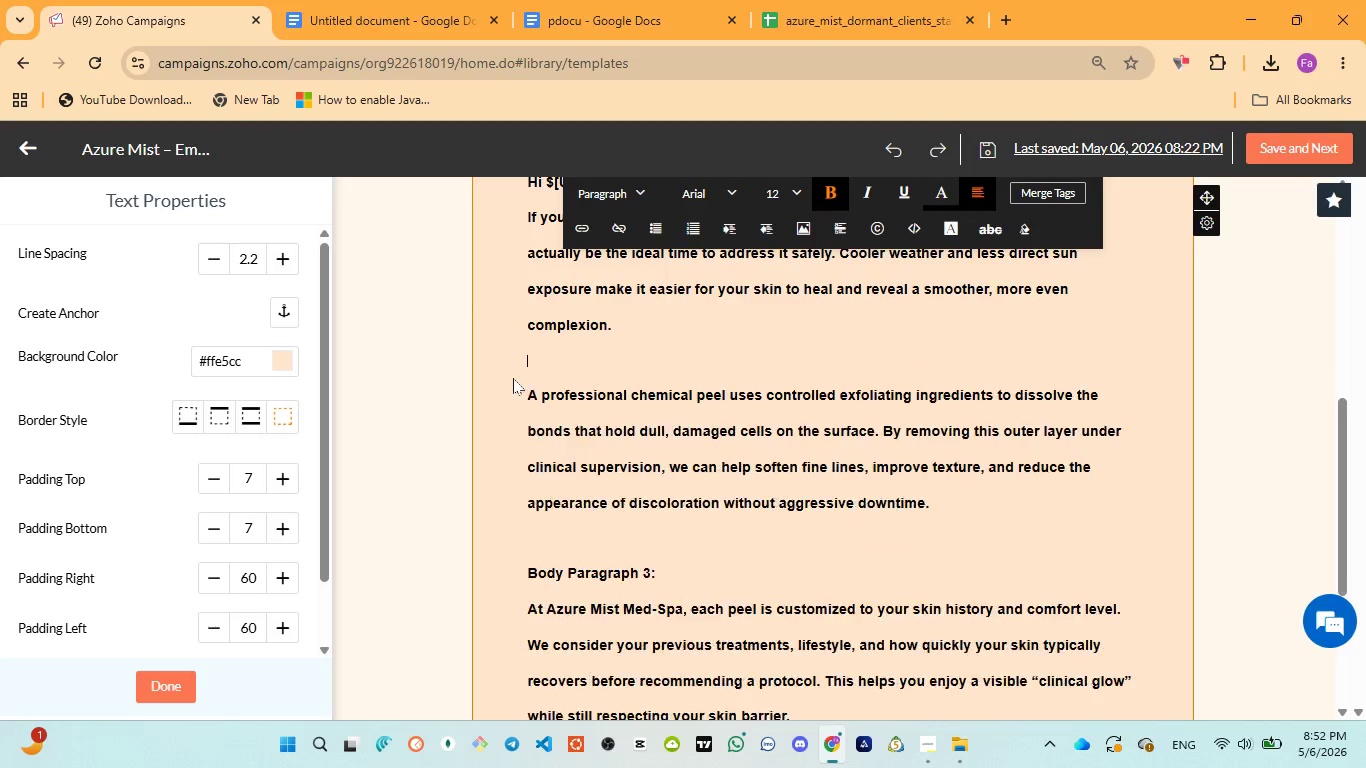 
key(Backspace)
 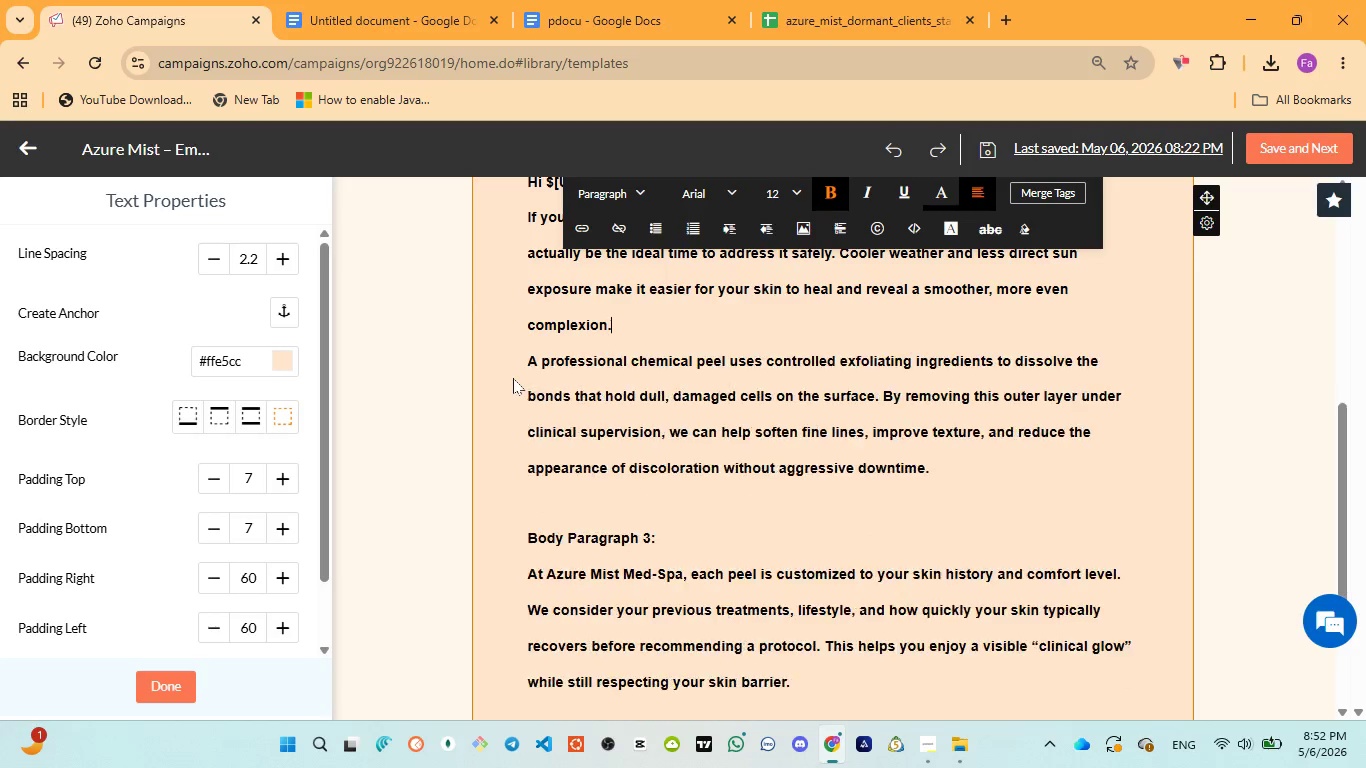 
key(Backspace)
 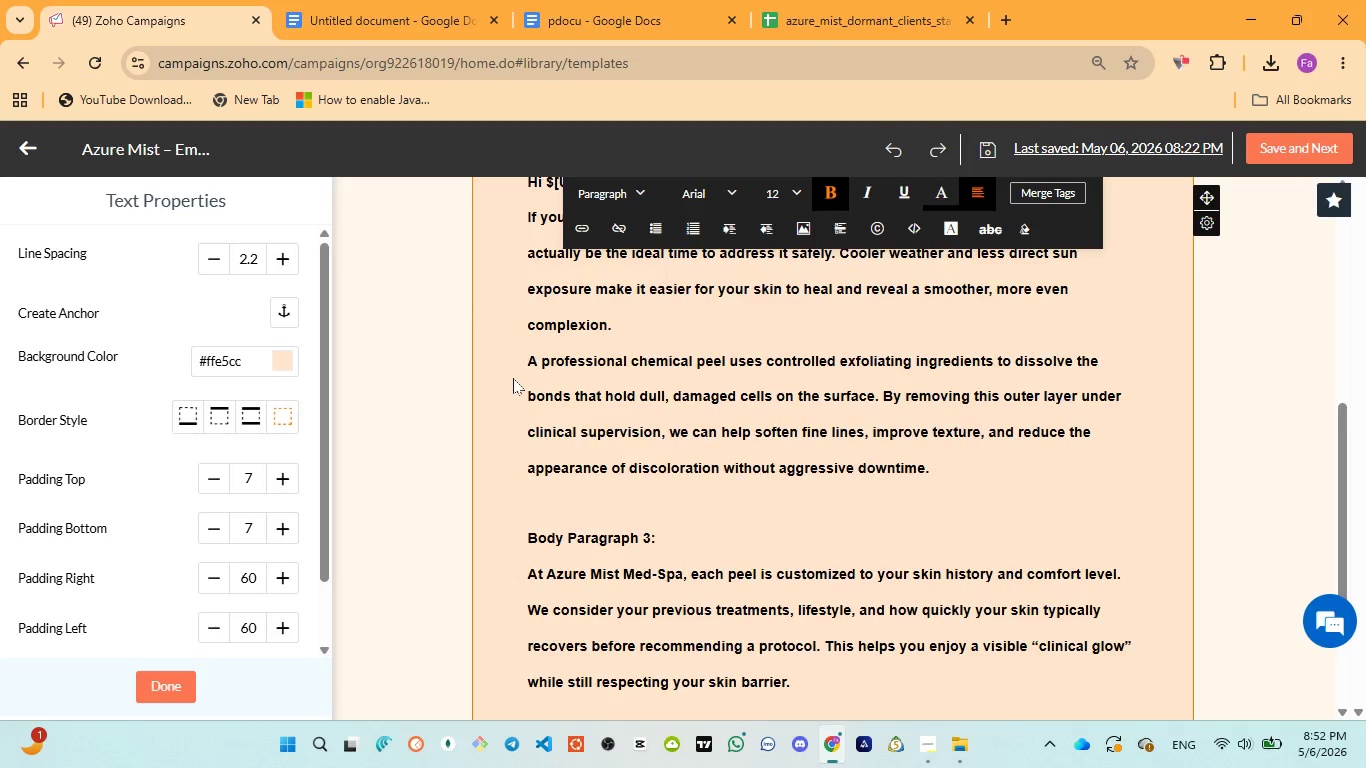 
key(Enter)
 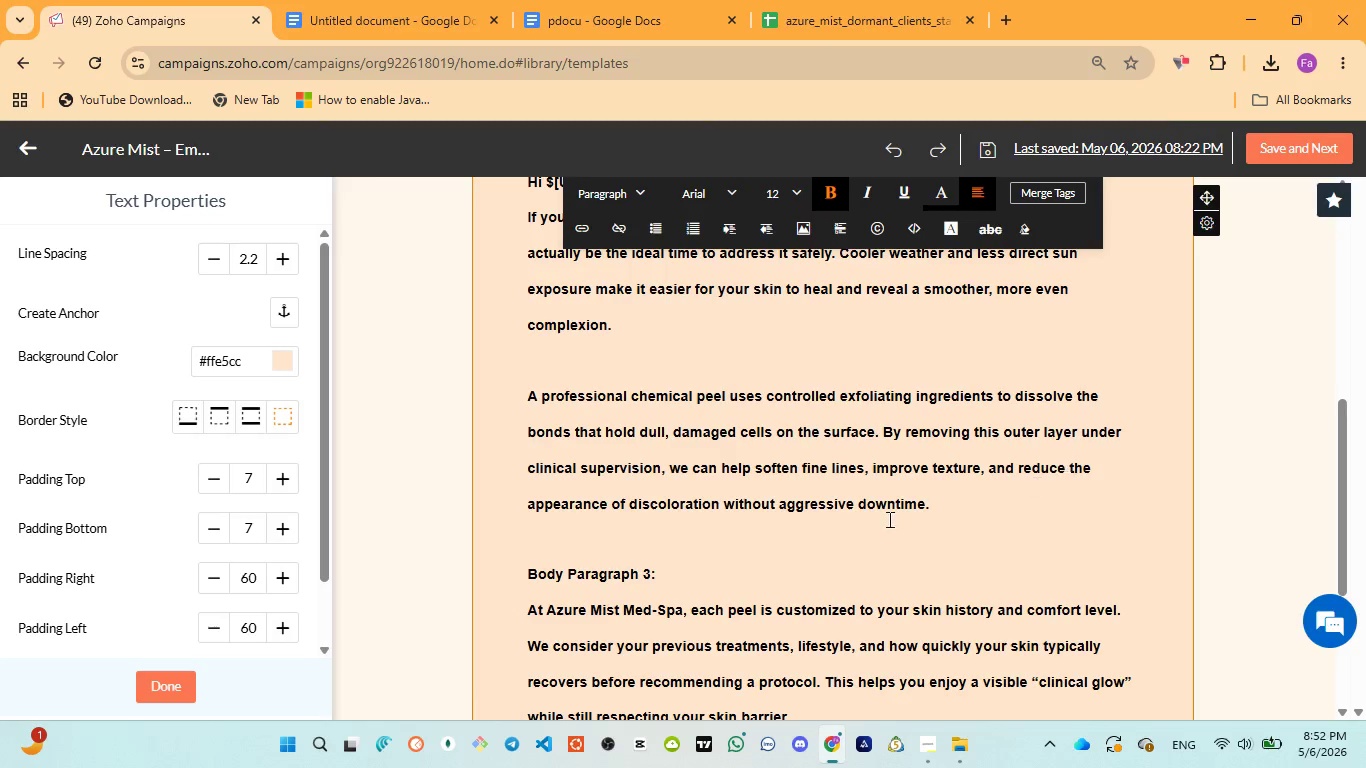 
wait(6.86)
 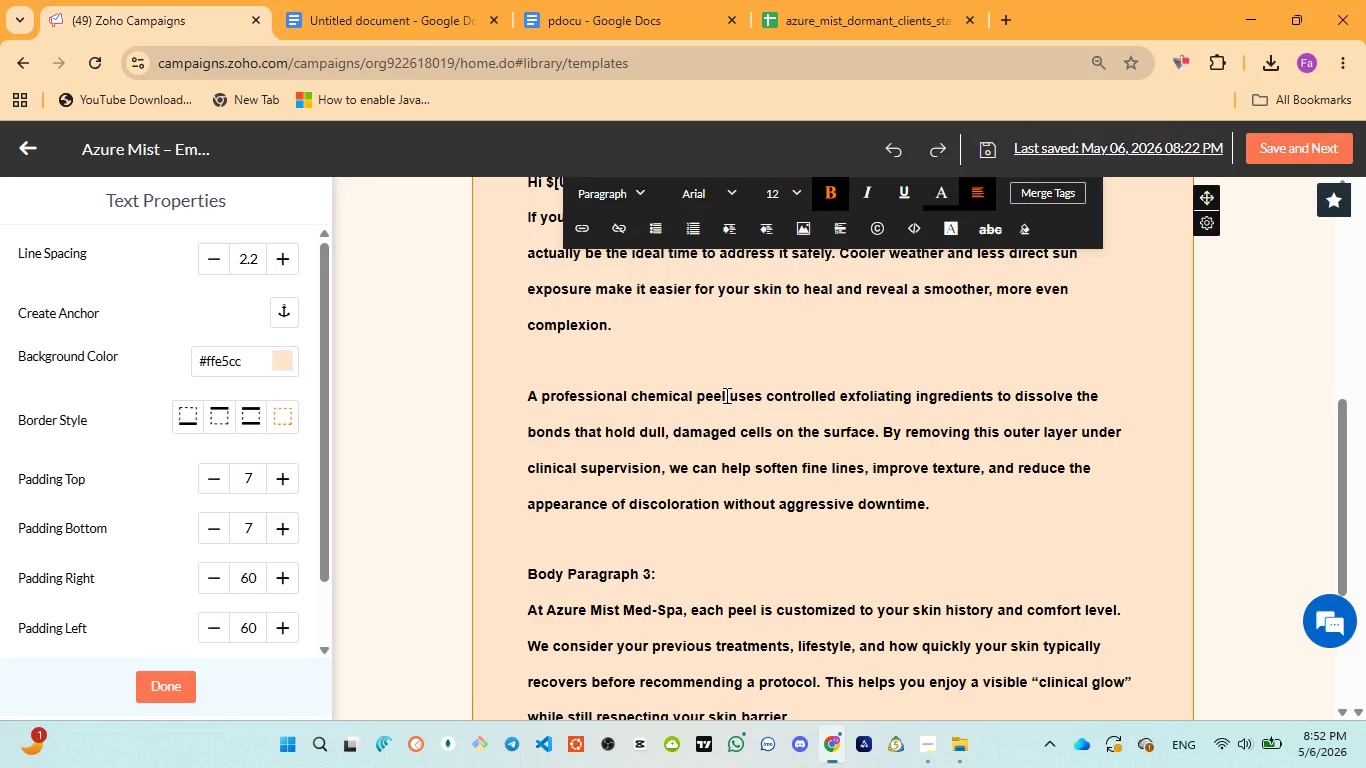 
left_click_drag(start_coordinate=[695, 568], to_coordinate=[514, 563])
 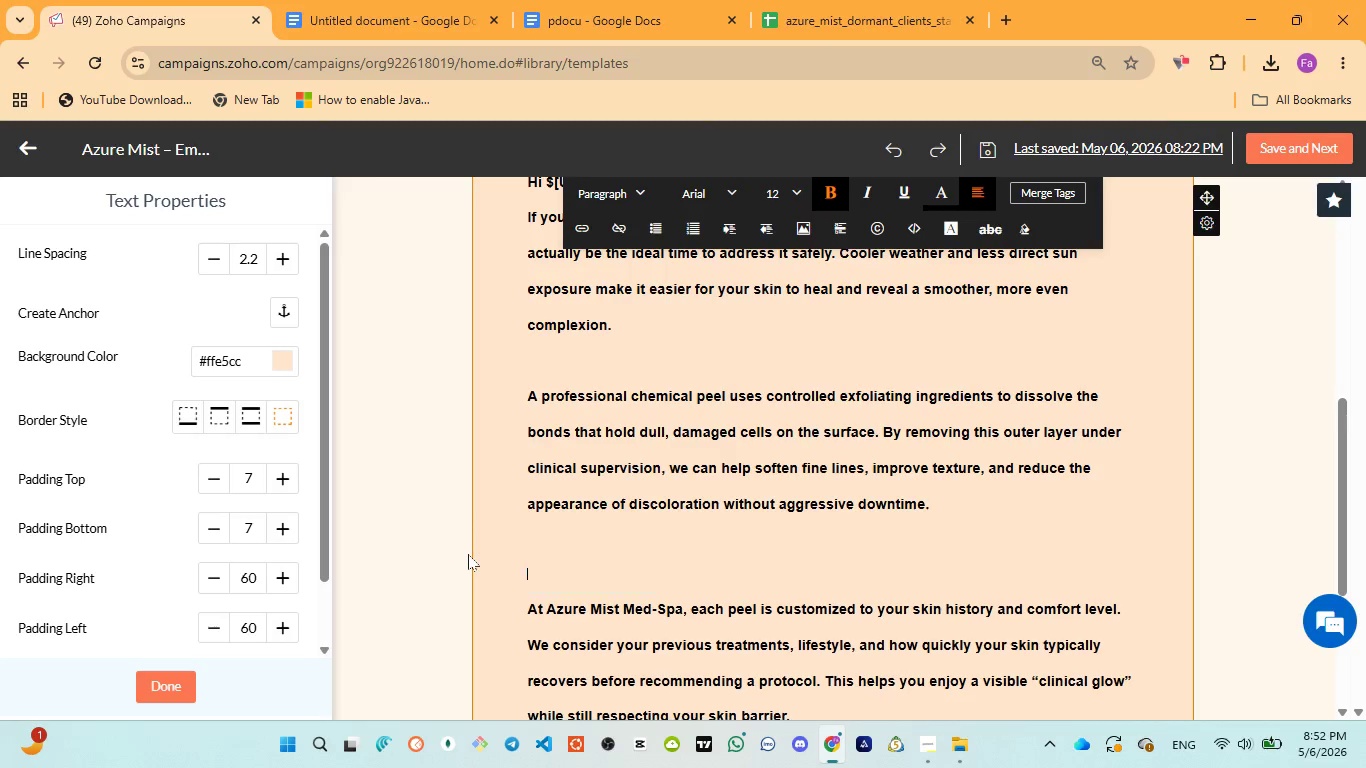 
key(Backspace)
 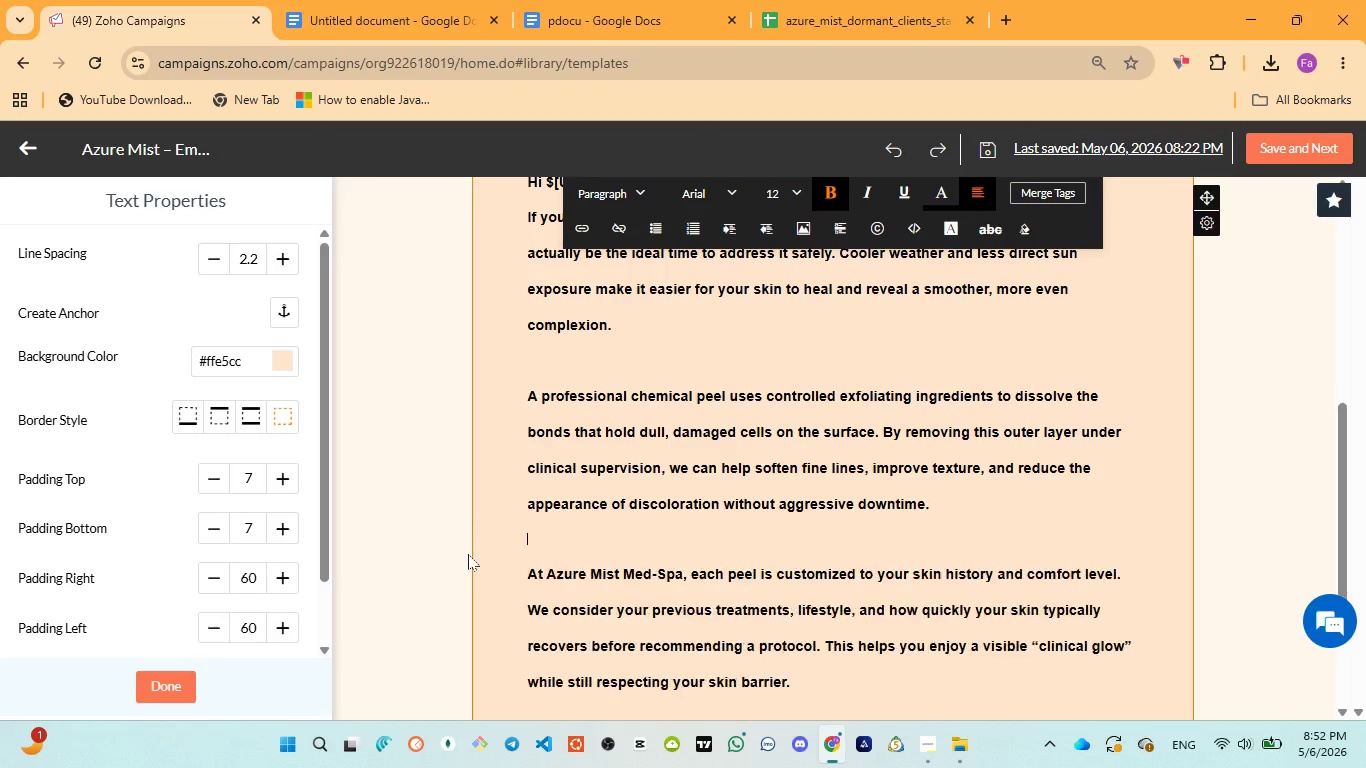 
key(Backspace)
 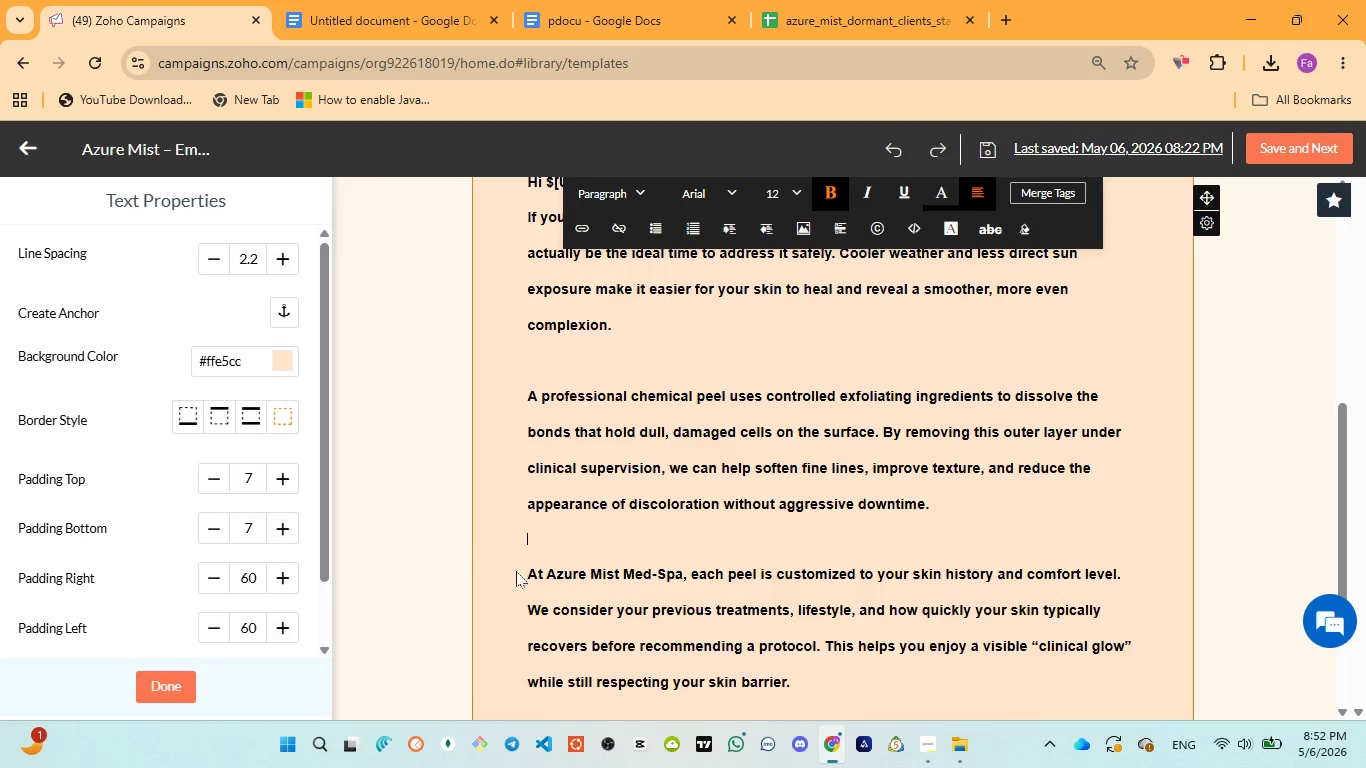 
scroll: coordinate [576, 586], scroll_direction: down, amount: 1.0
 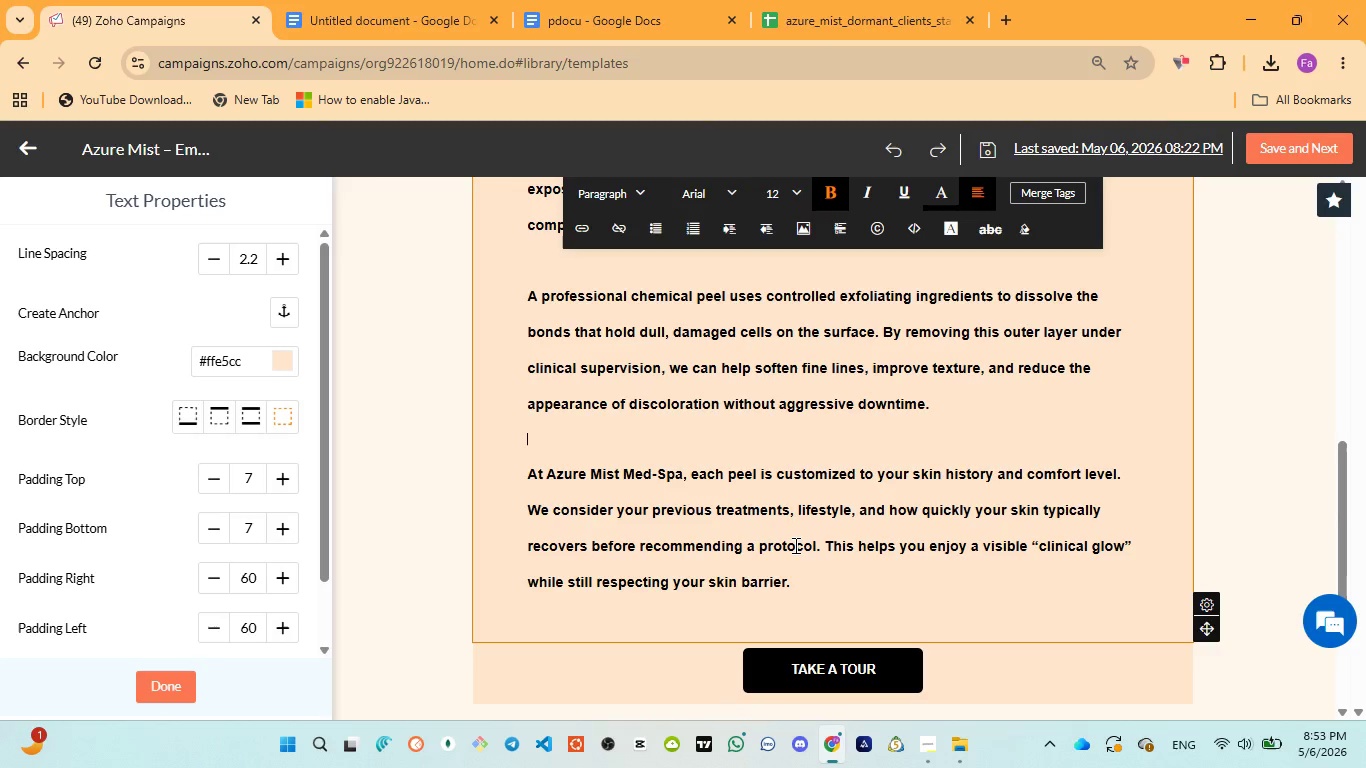 
scroll: coordinate [795, 542], scroll_direction: up, amount: 4.0
 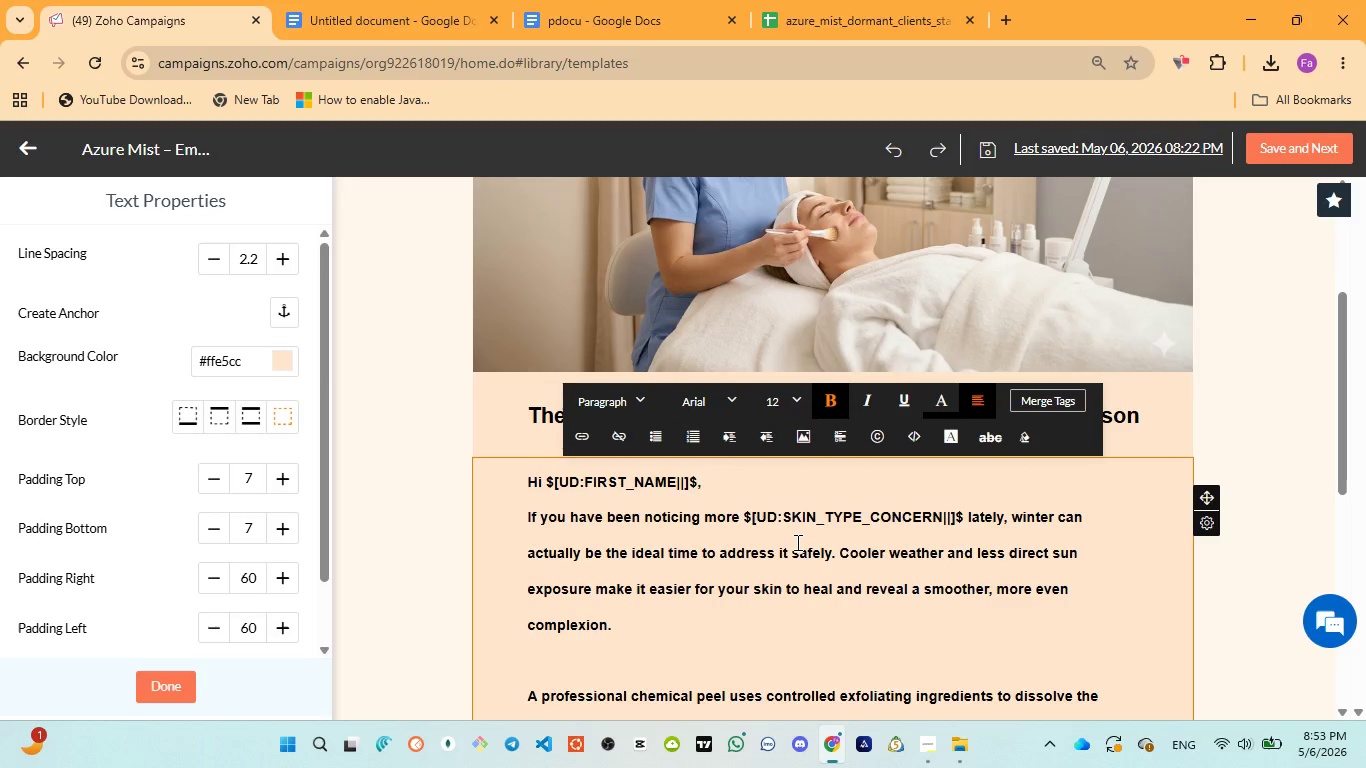 
scroll: coordinate [797, 543], scroll_direction: down, amount: 3.0
 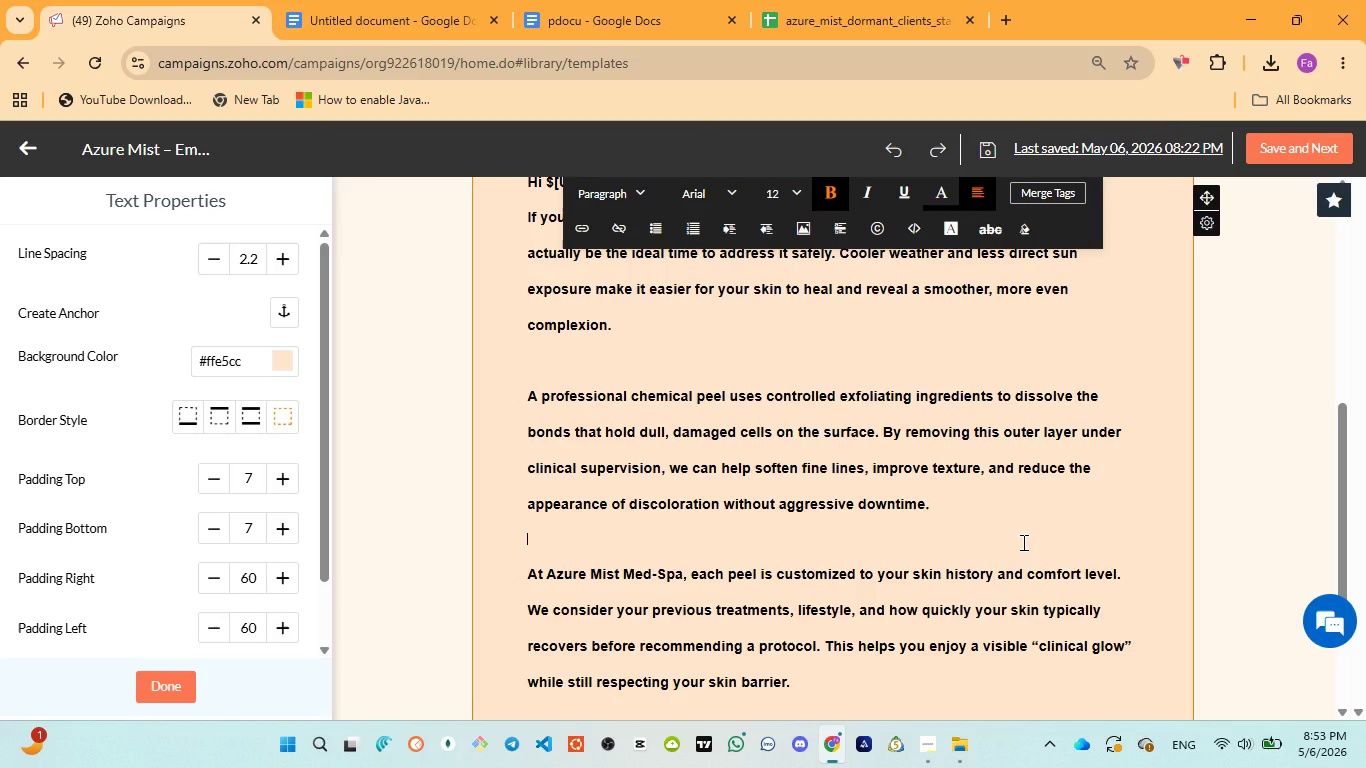 
wait(40.86)
 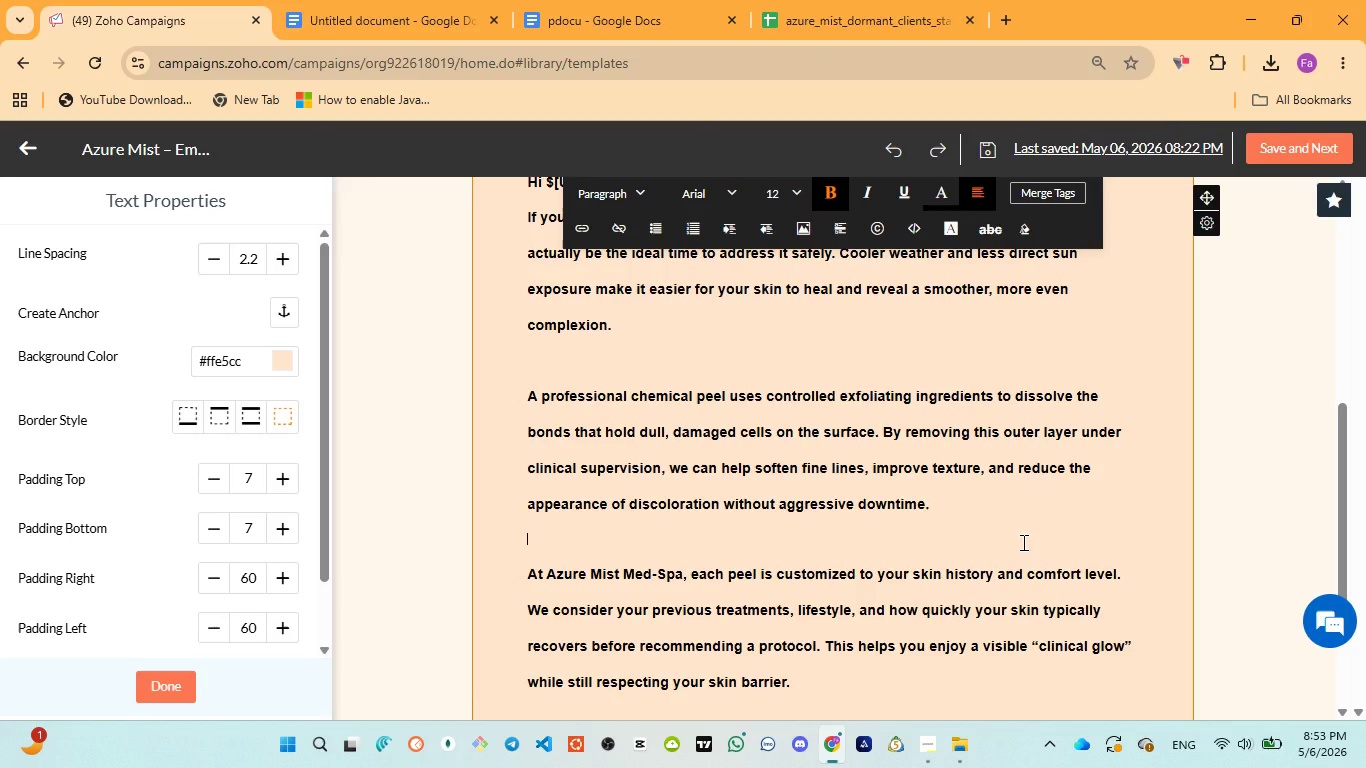 
scroll: coordinate [771, 467], scroll_direction: down, amount: 2.0
 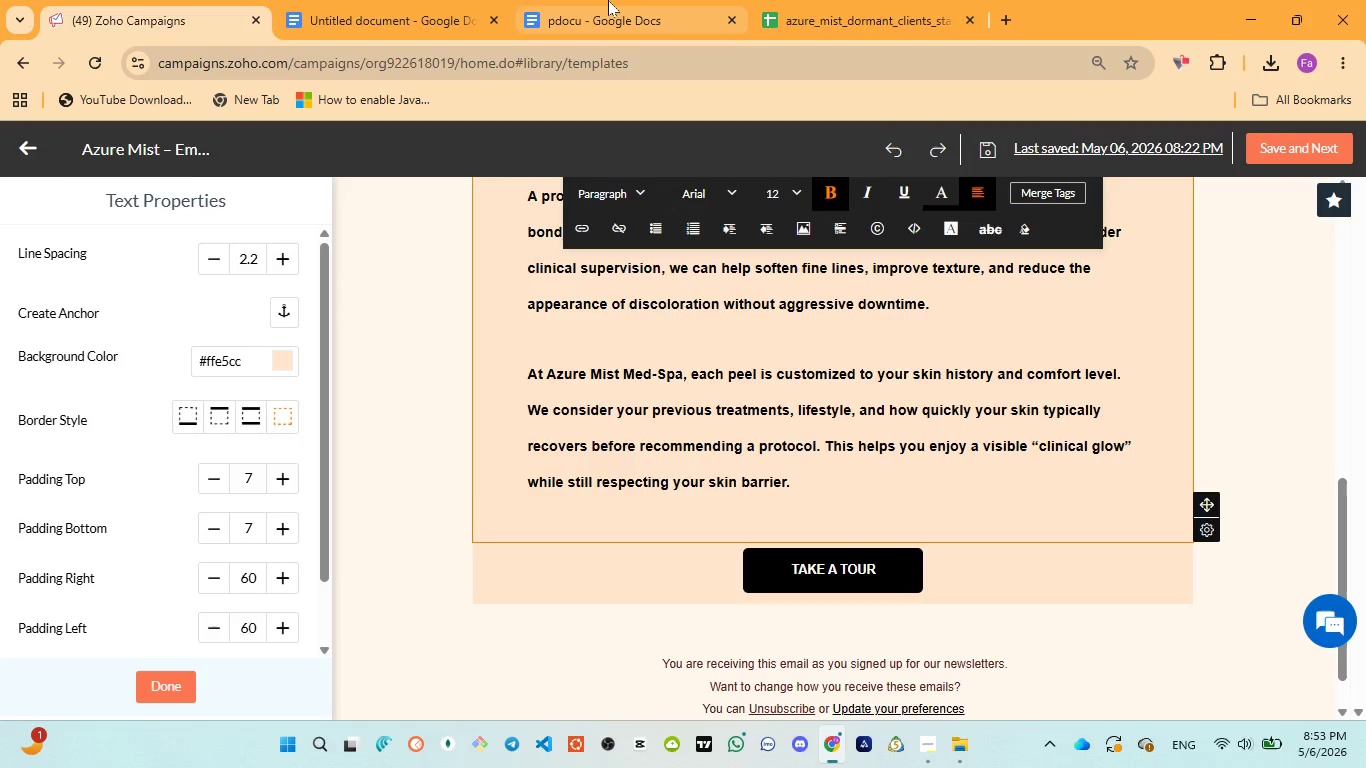 
left_click([607, 0])
 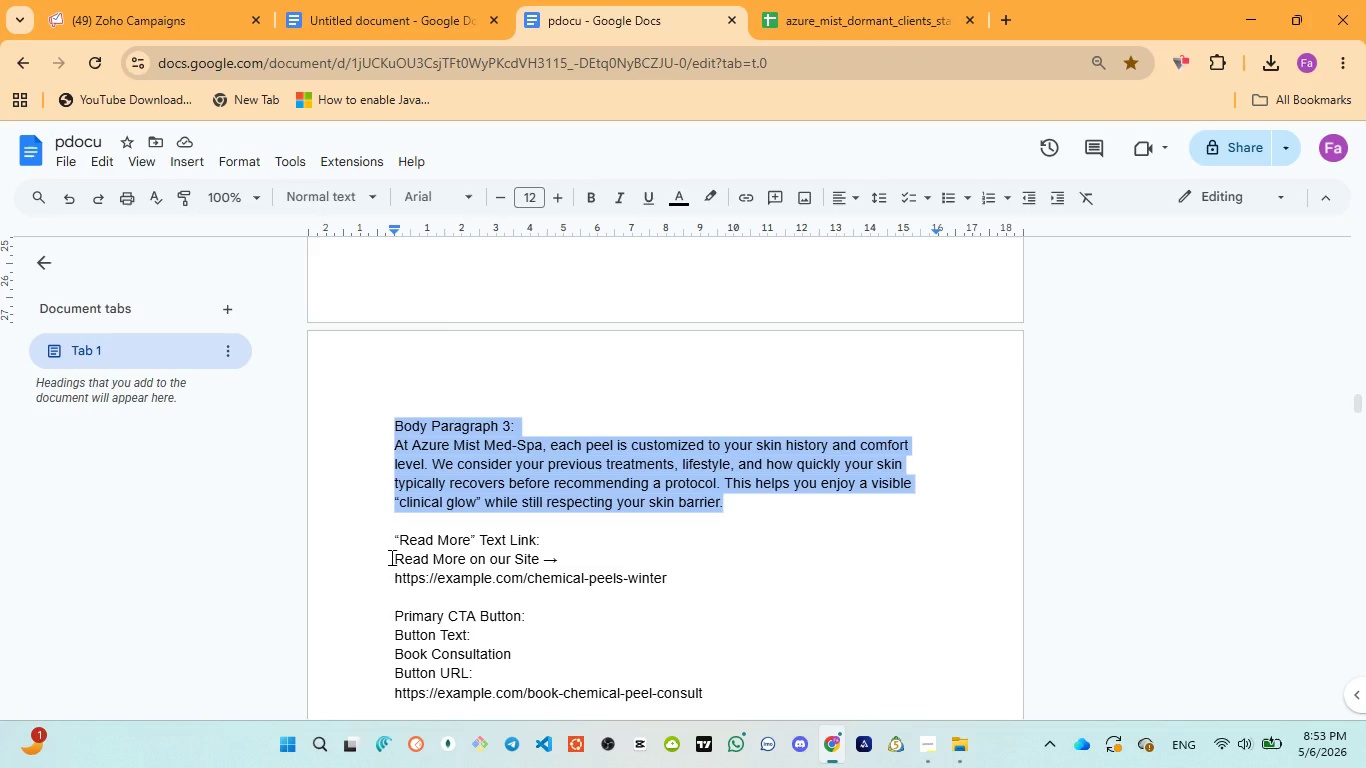 
left_click_drag(start_coordinate=[390, 557], to_coordinate=[539, 560])
 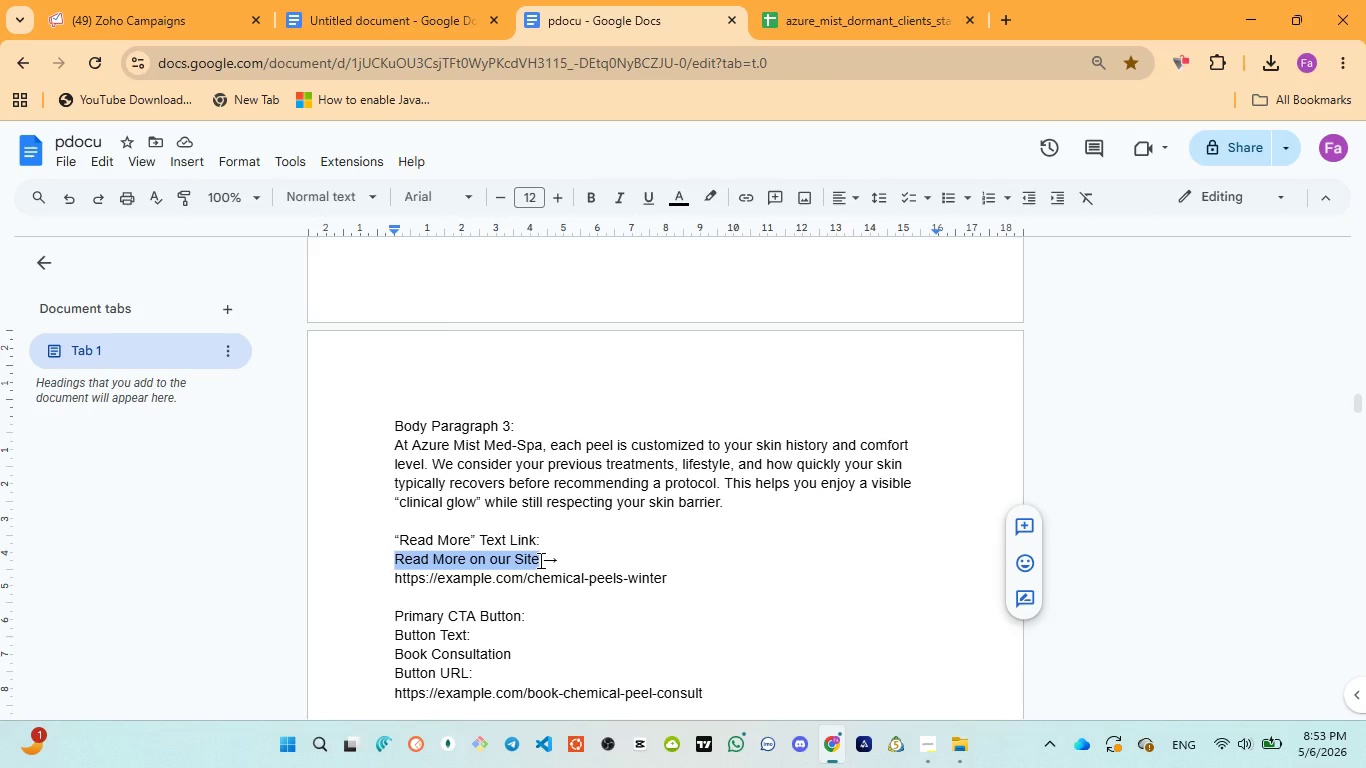 
key(Control+C)
 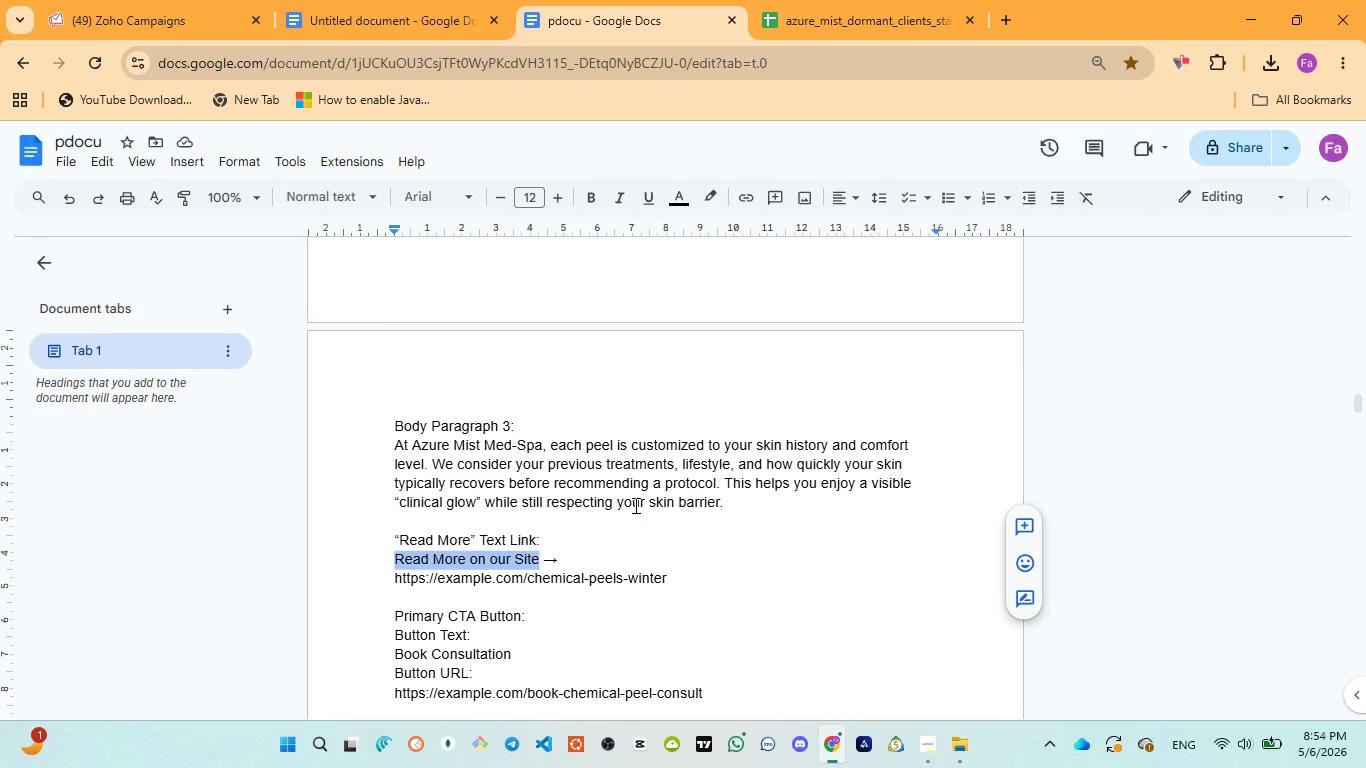 
wait(6.11)
 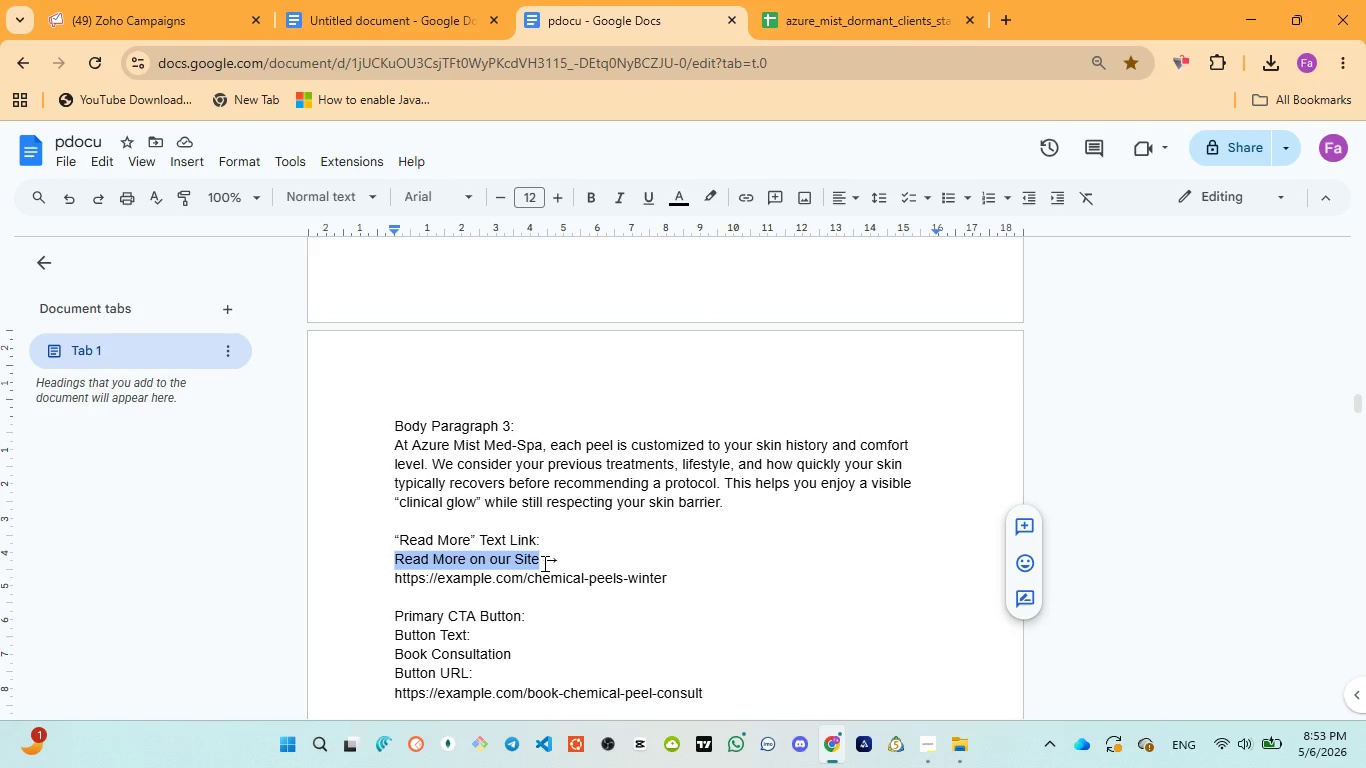 
left_click([156, 0])
 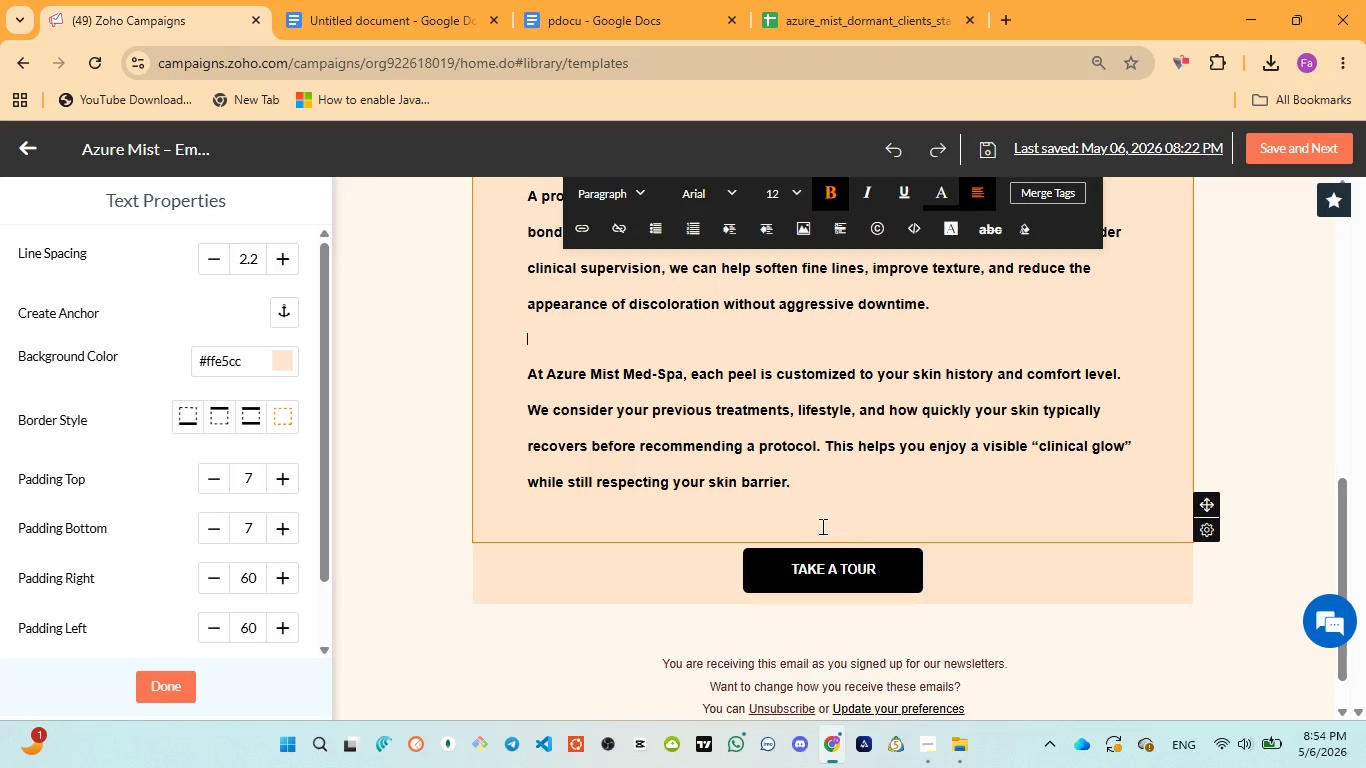 
left_click([821, 526])
 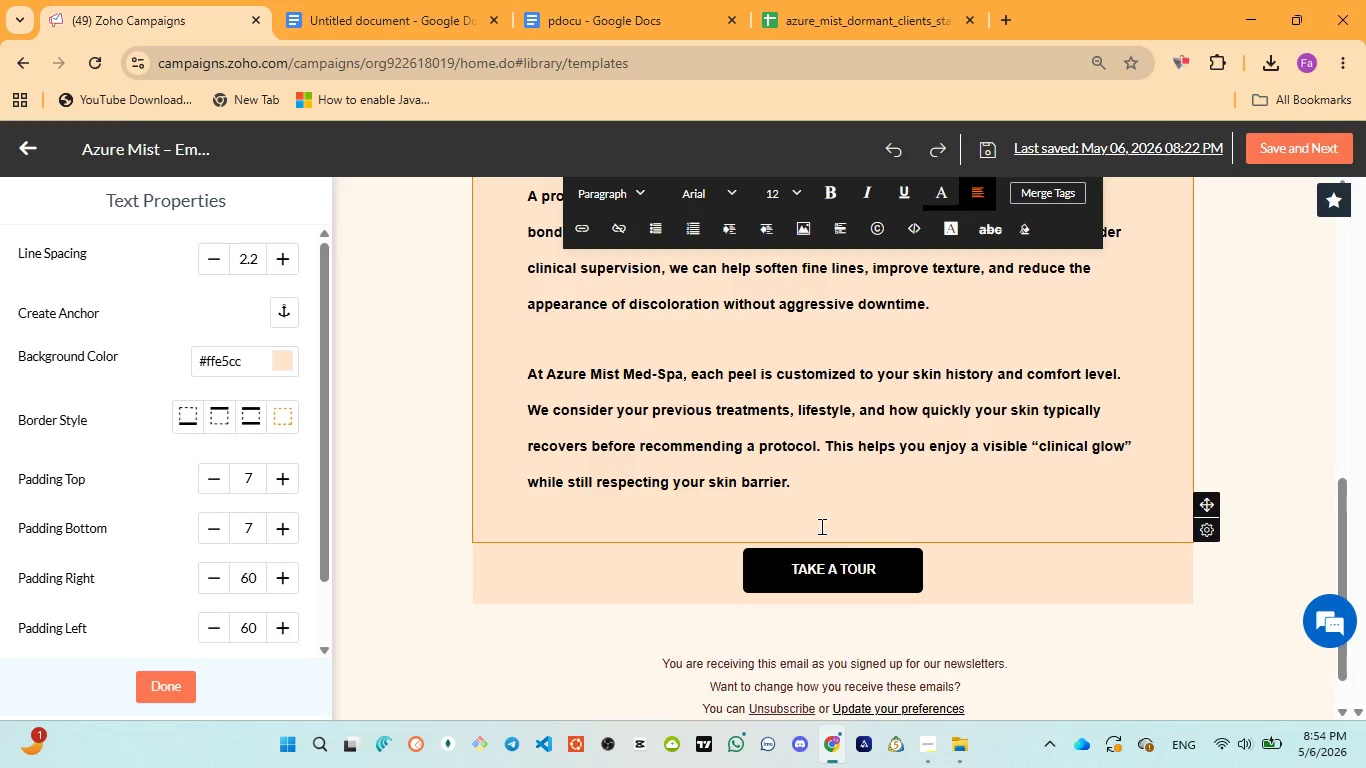 
key(Enter)
 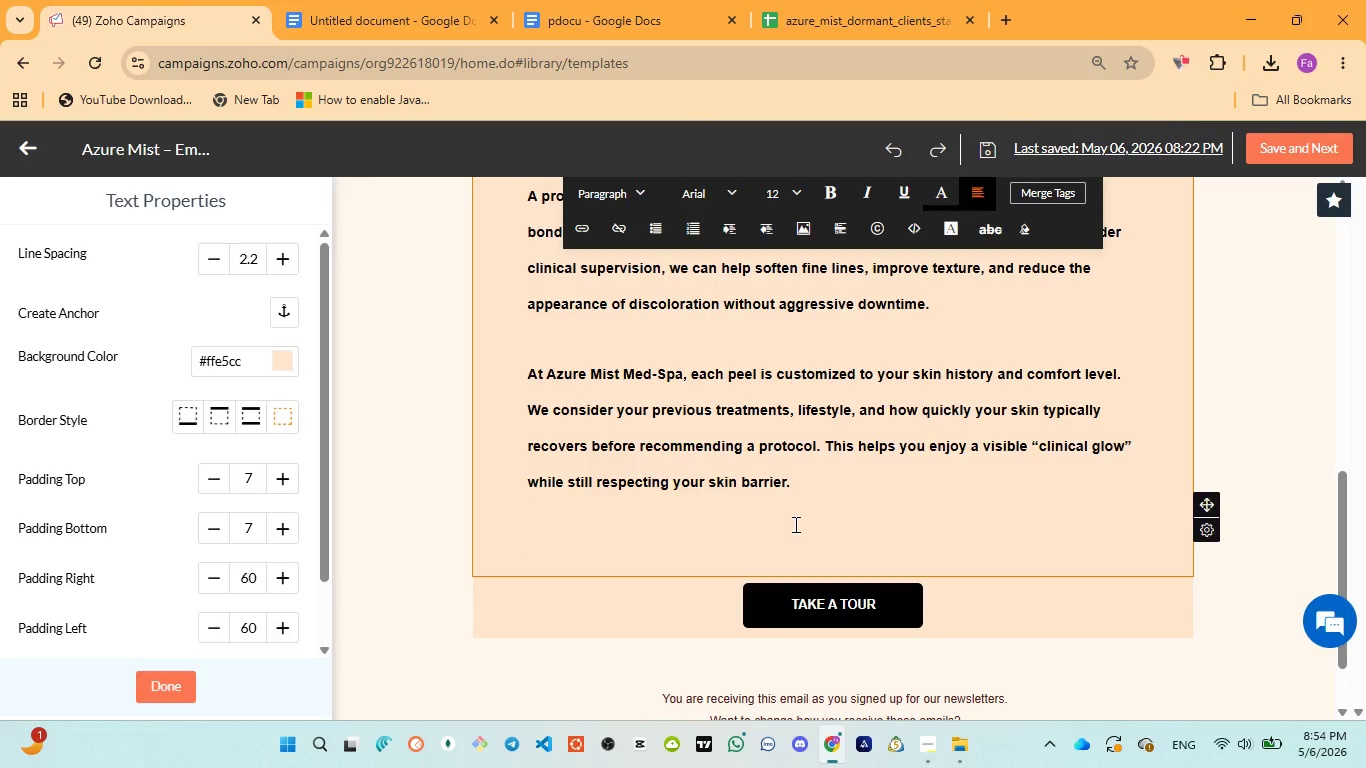 
left_click([793, 523])
 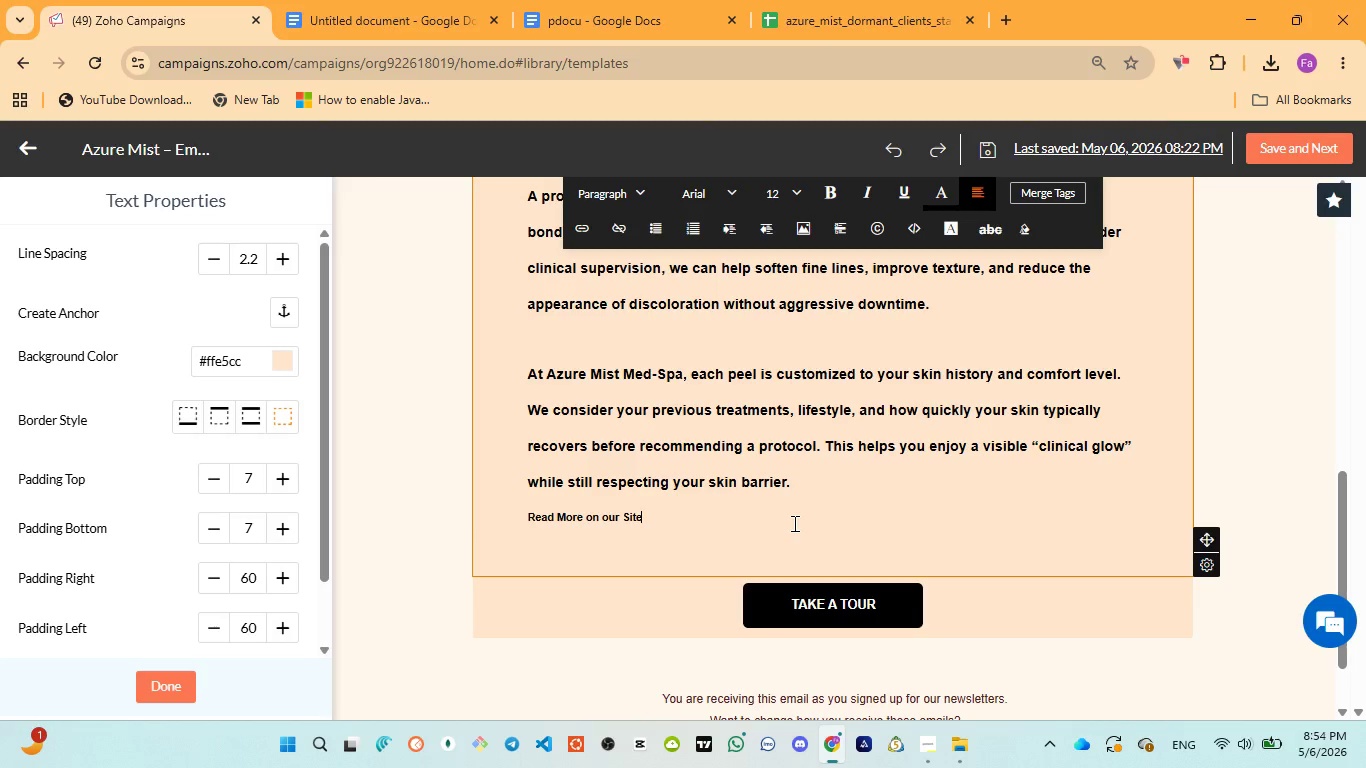 
key(Control+V)
 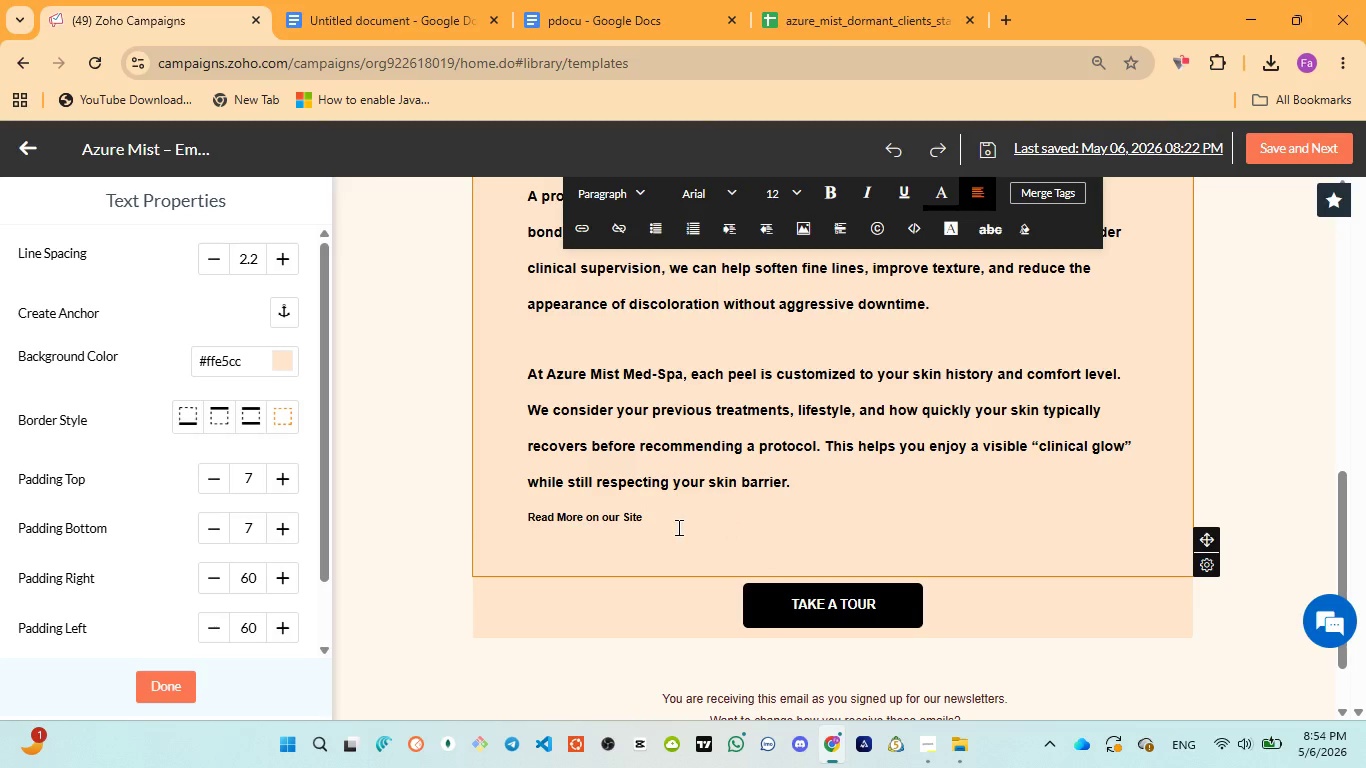 
left_click_drag(start_coordinate=[656, 521], to_coordinate=[526, 512])
 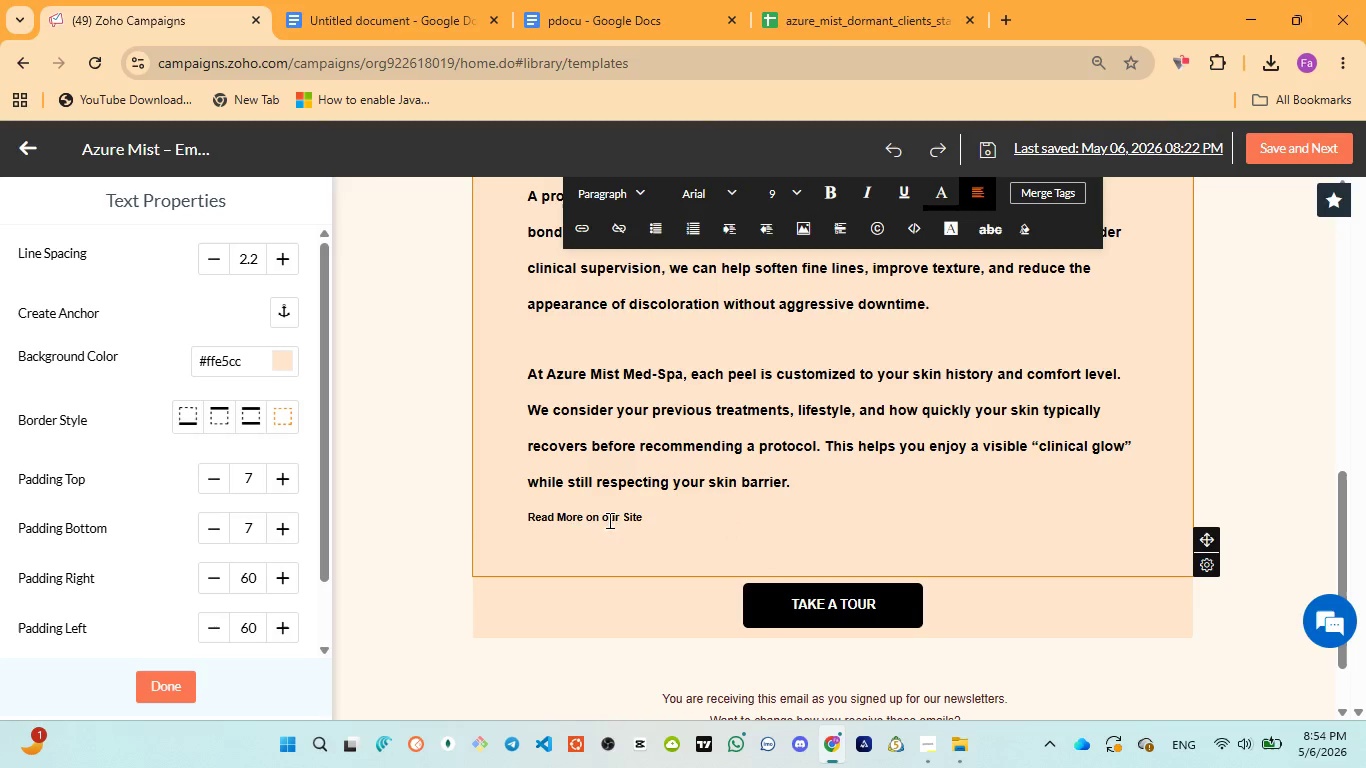 
left_click_drag(start_coordinate=[647, 514], to_coordinate=[501, 514])
 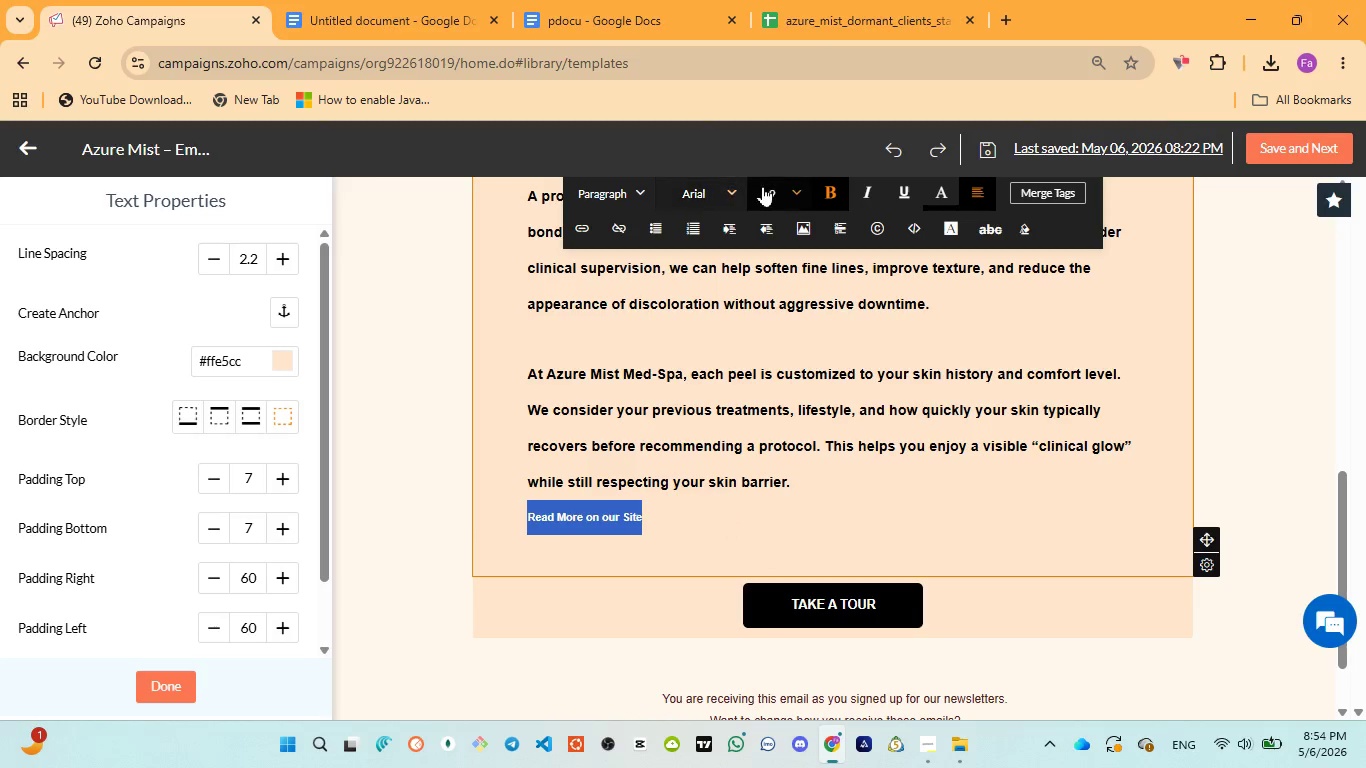 
left_click([787, 185])
 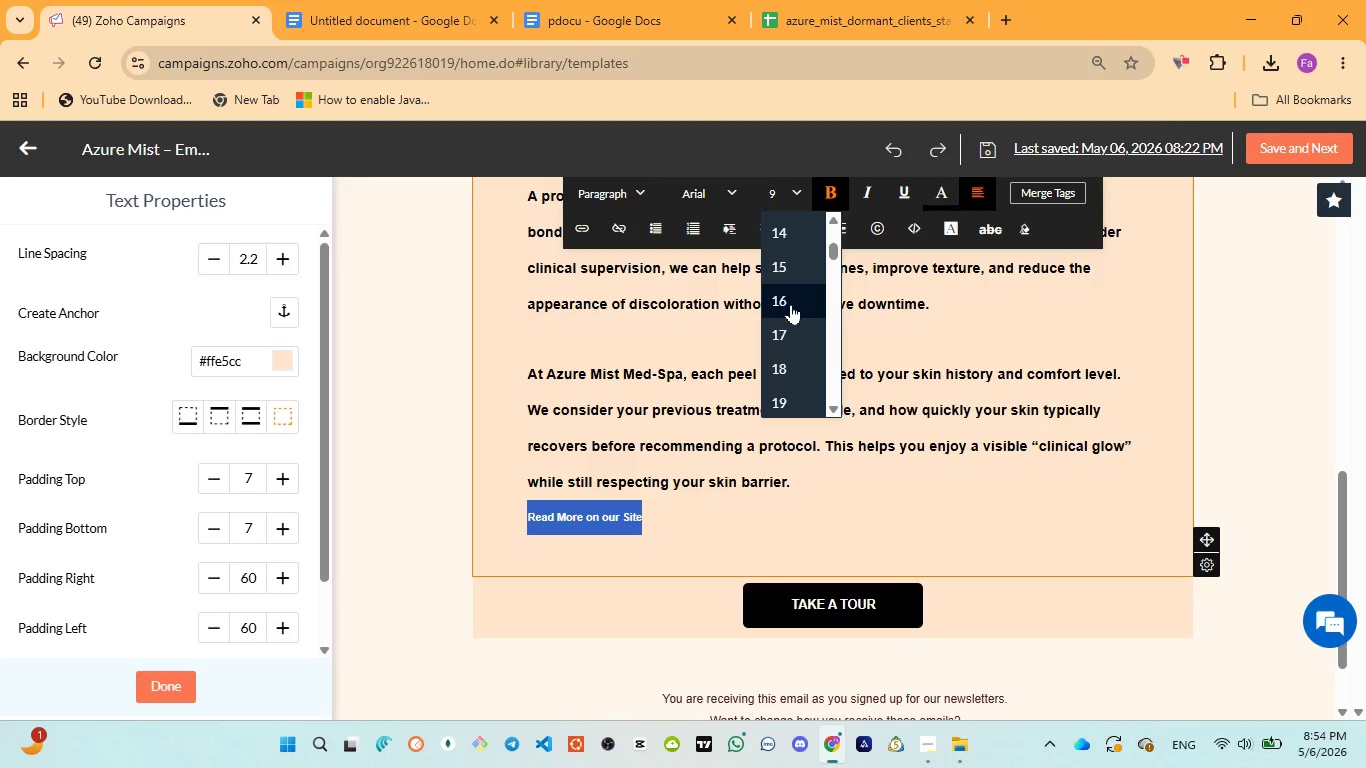 
scroll: coordinate [791, 304], scroll_direction: up, amount: 2.0
 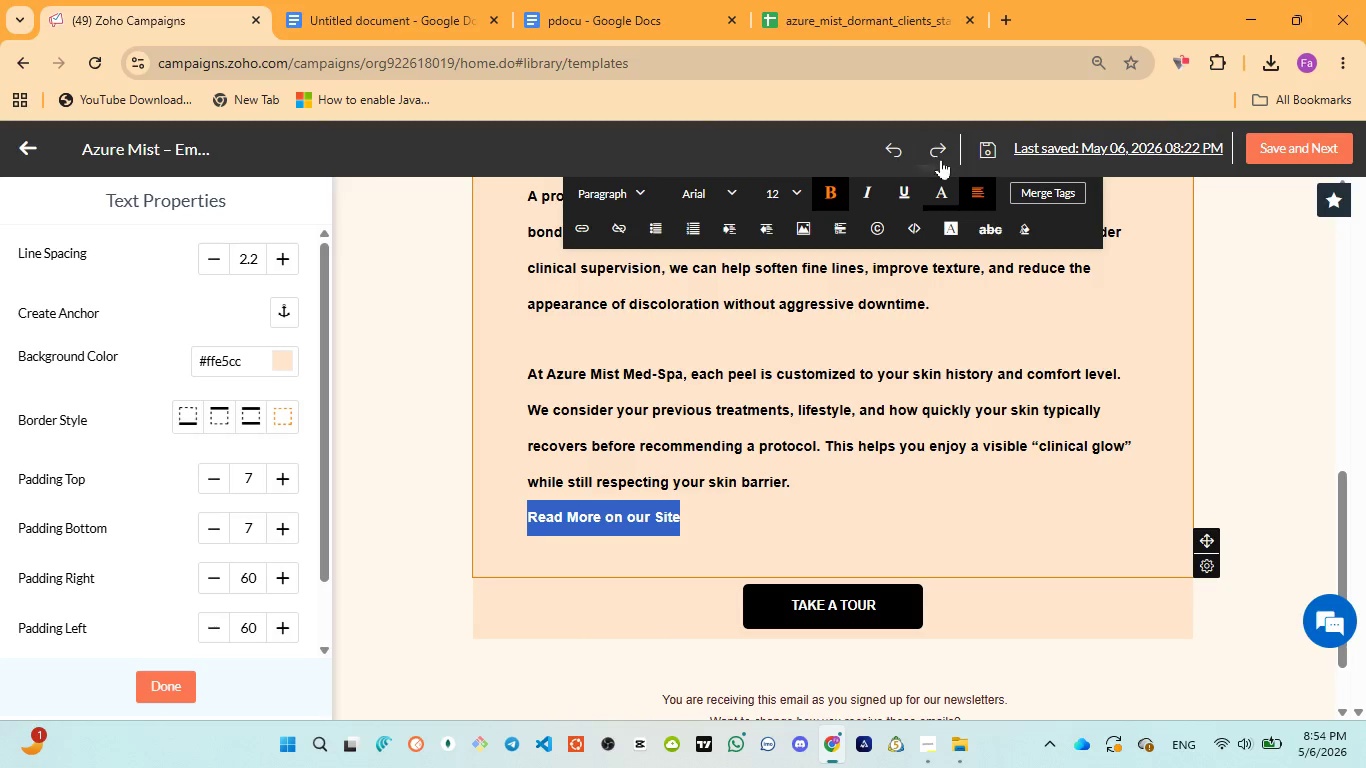 
wait(7.98)
 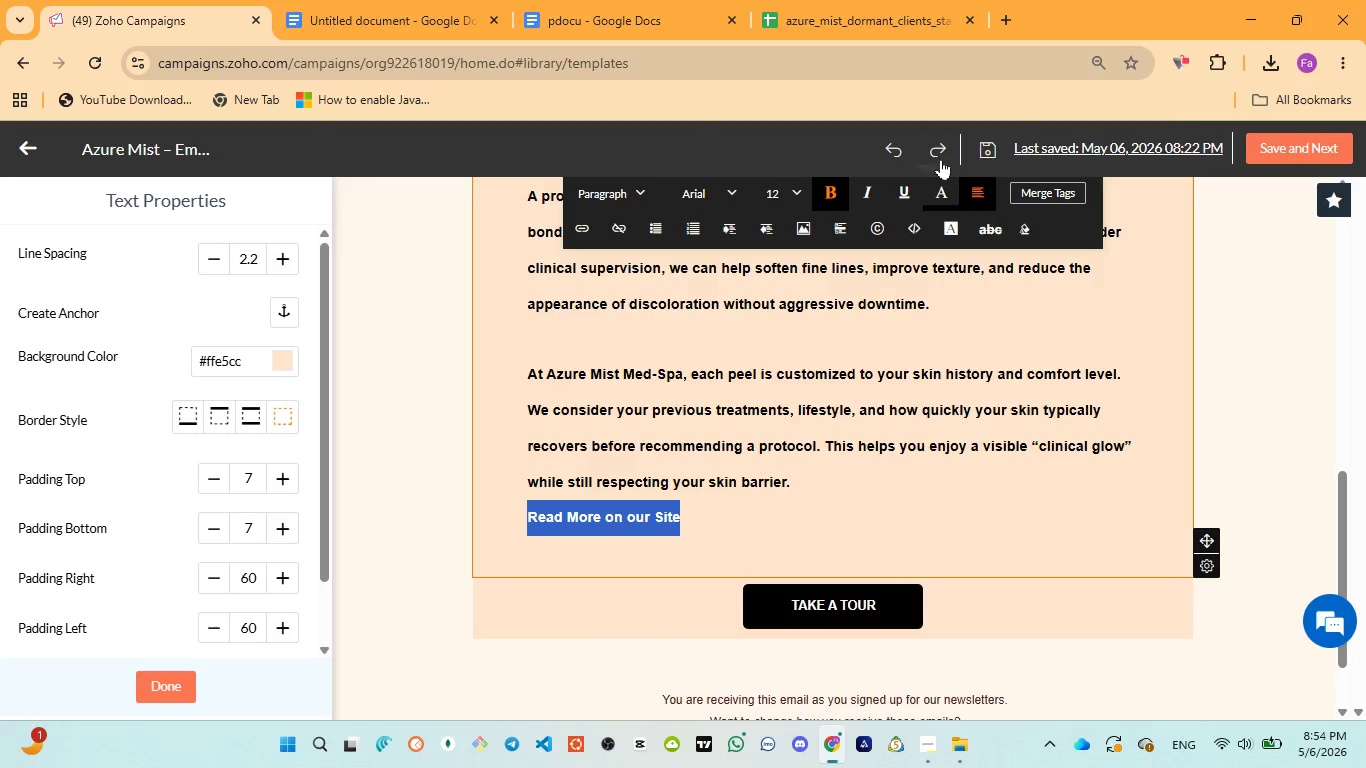 
left_click([624, 231])
 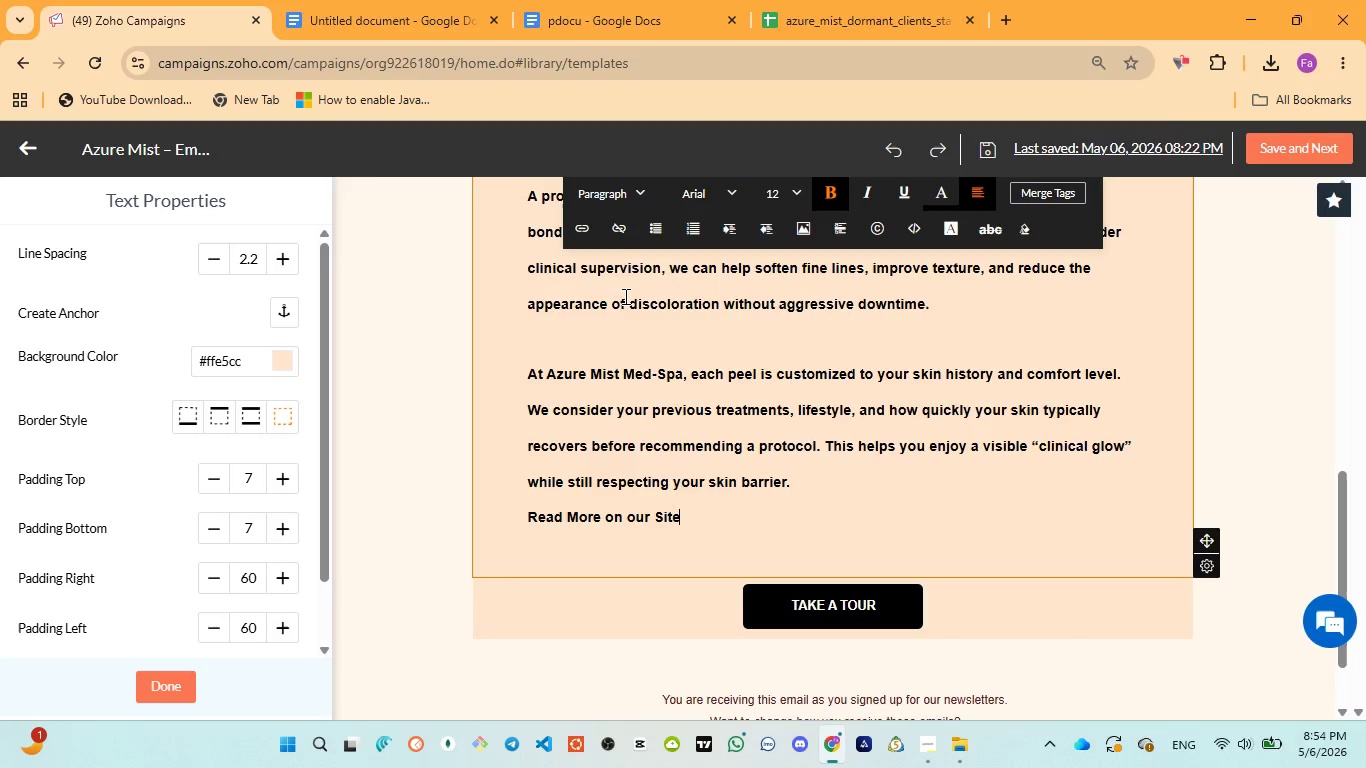 
left_click([617, 219])
 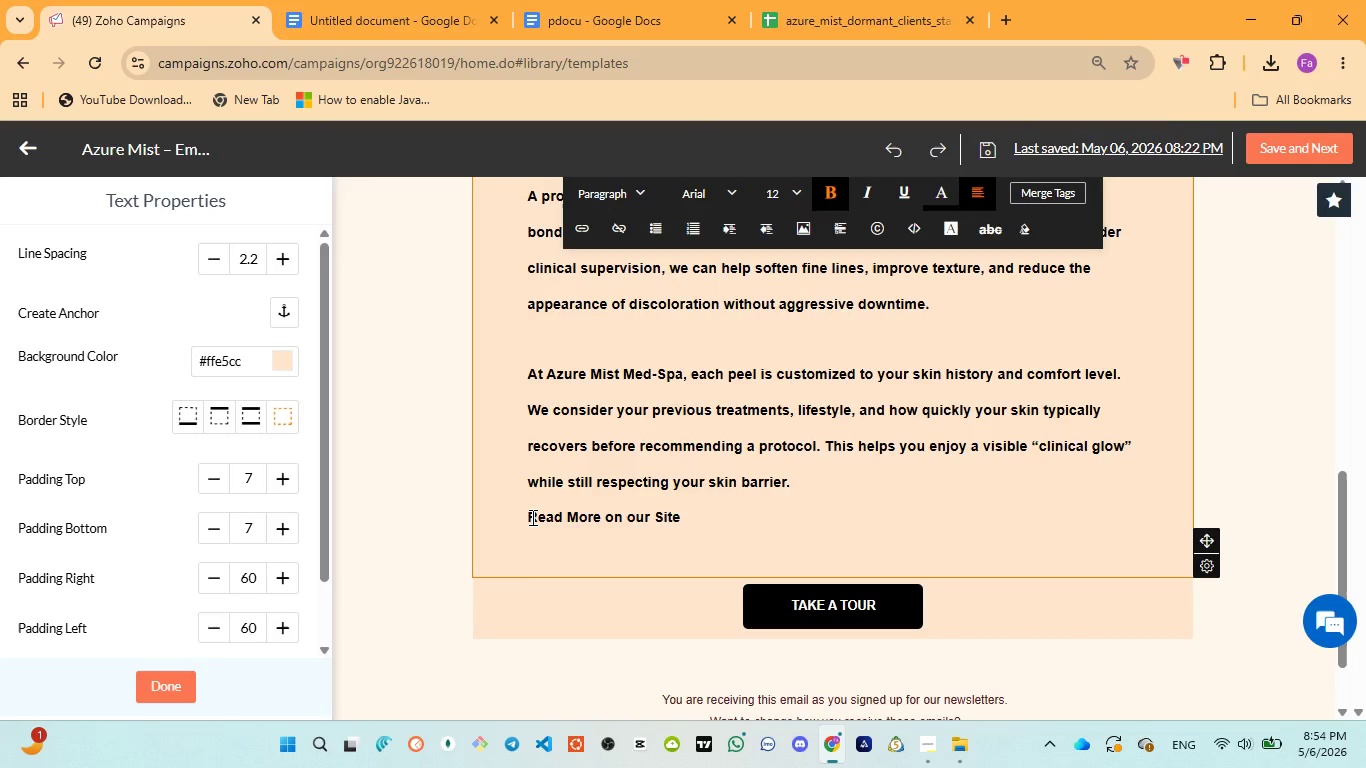 
left_click_drag(start_coordinate=[531, 517], to_coordinate=[689, 509])
 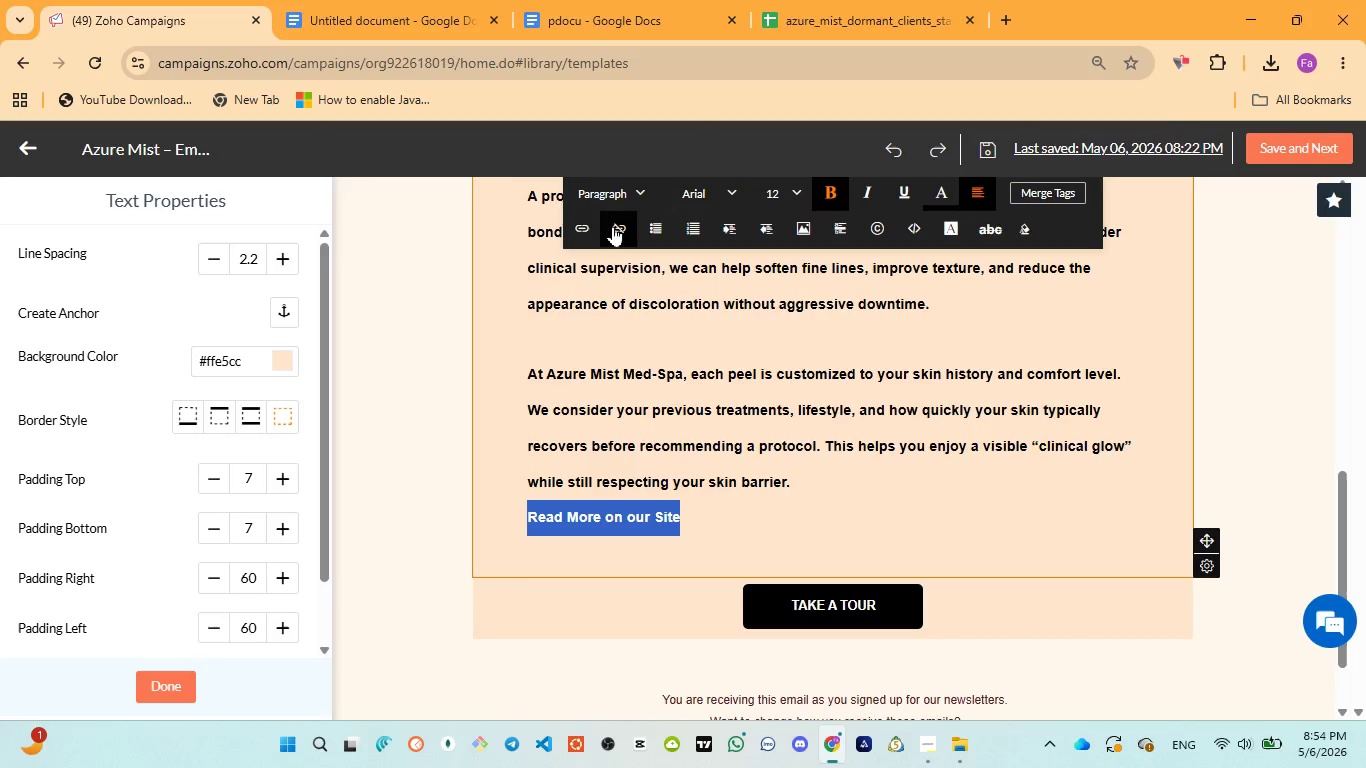 
left_click([618, 224])
 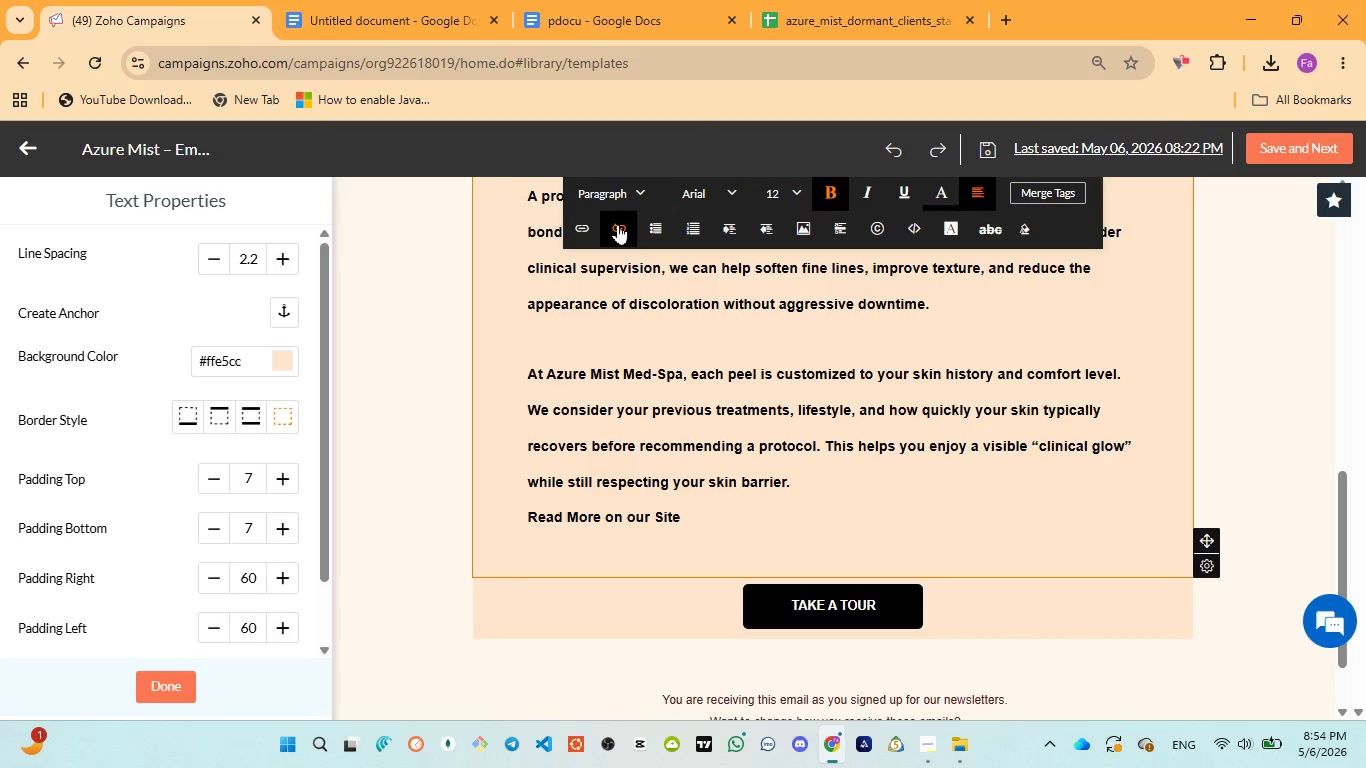 
left_click([618, 224])
 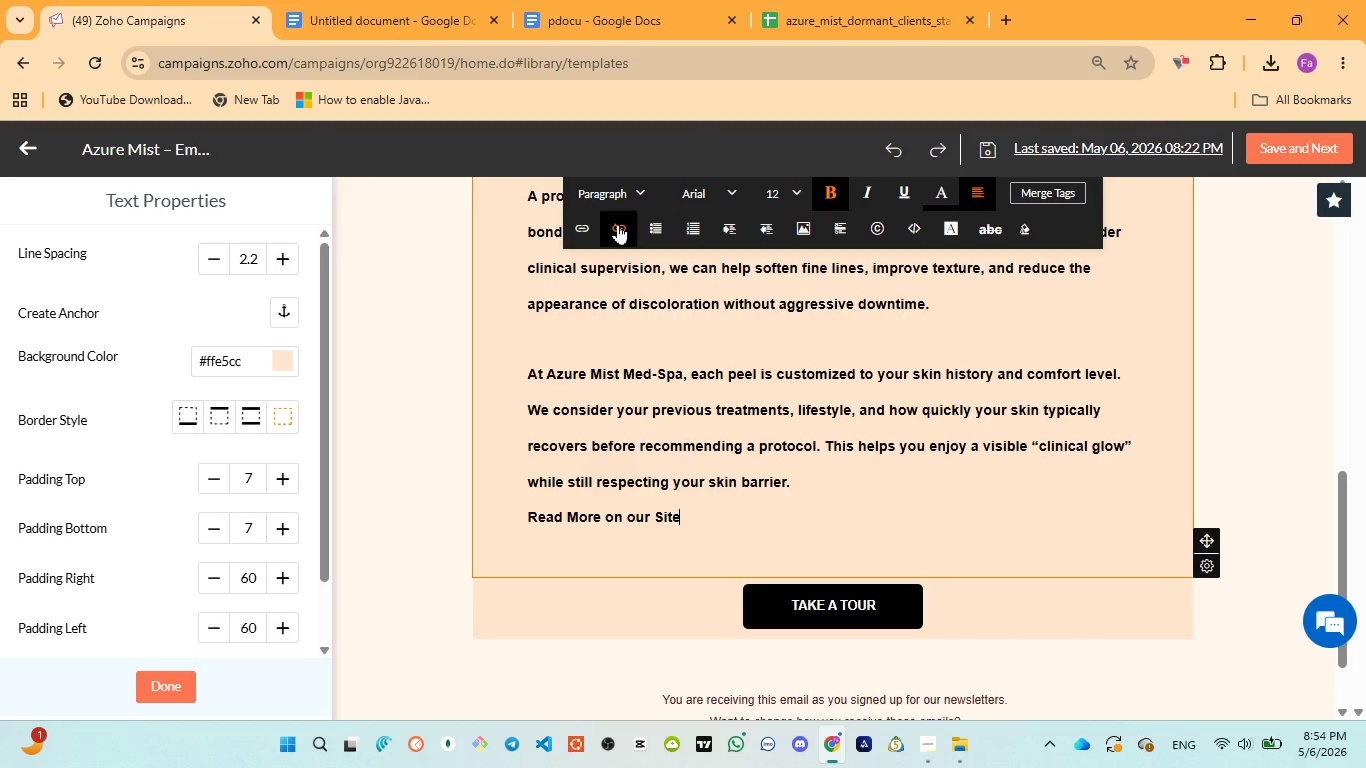 
double_click([618, 224])
 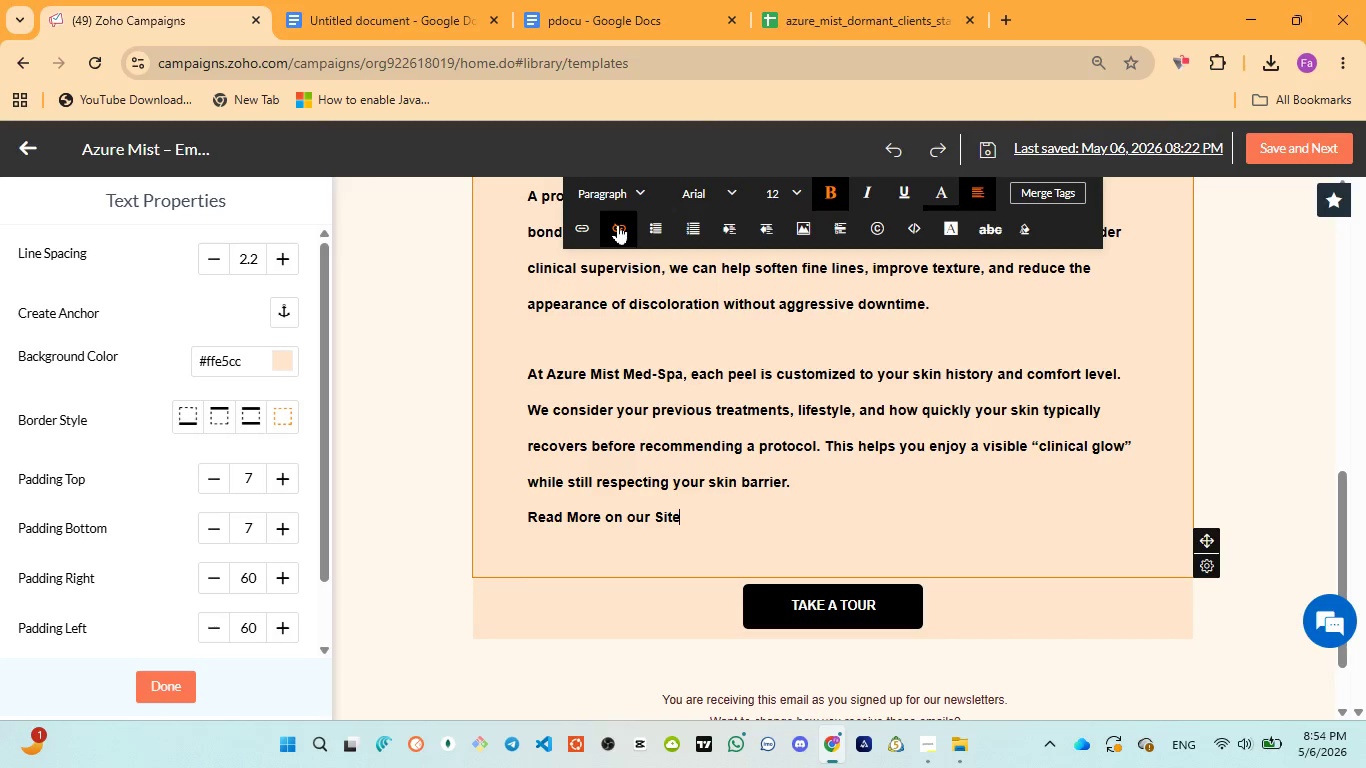 
triple_click([618, 224])
 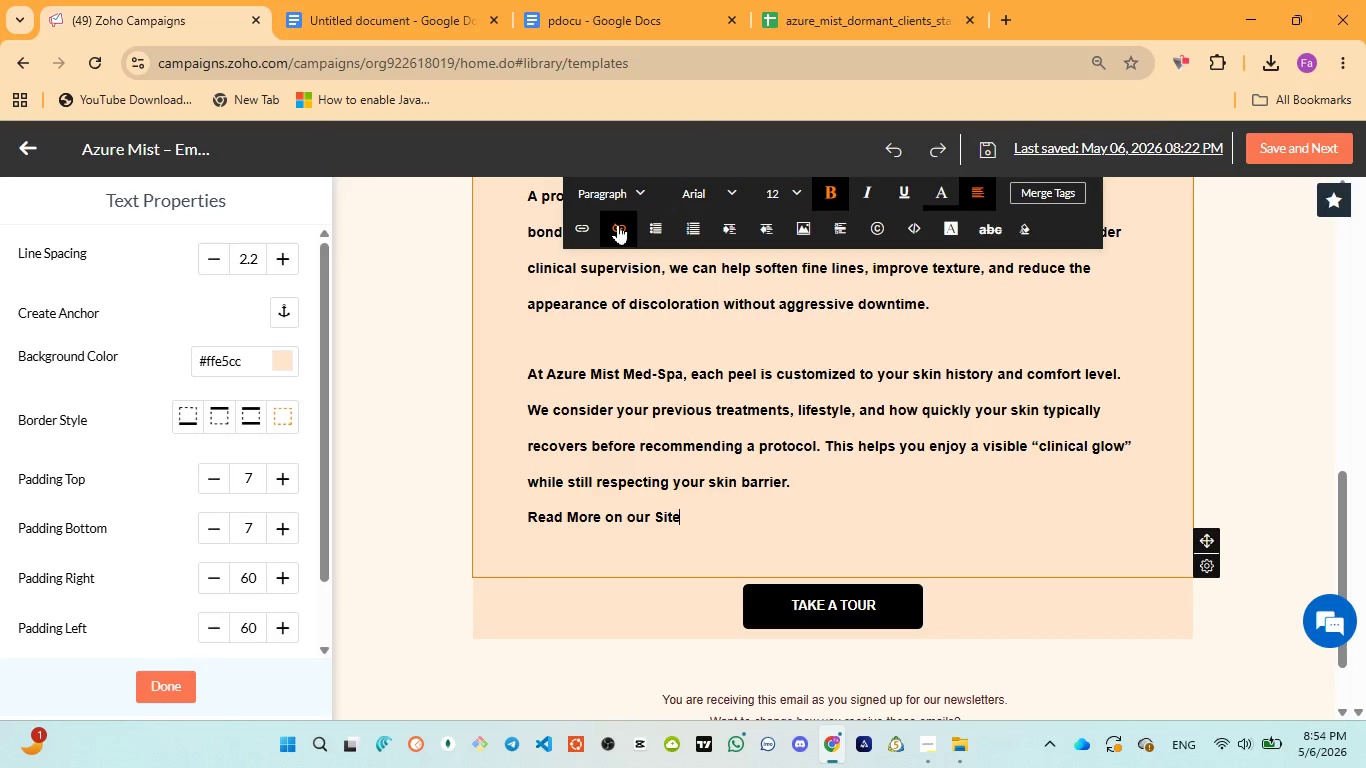 
triple_click([618, 224])
 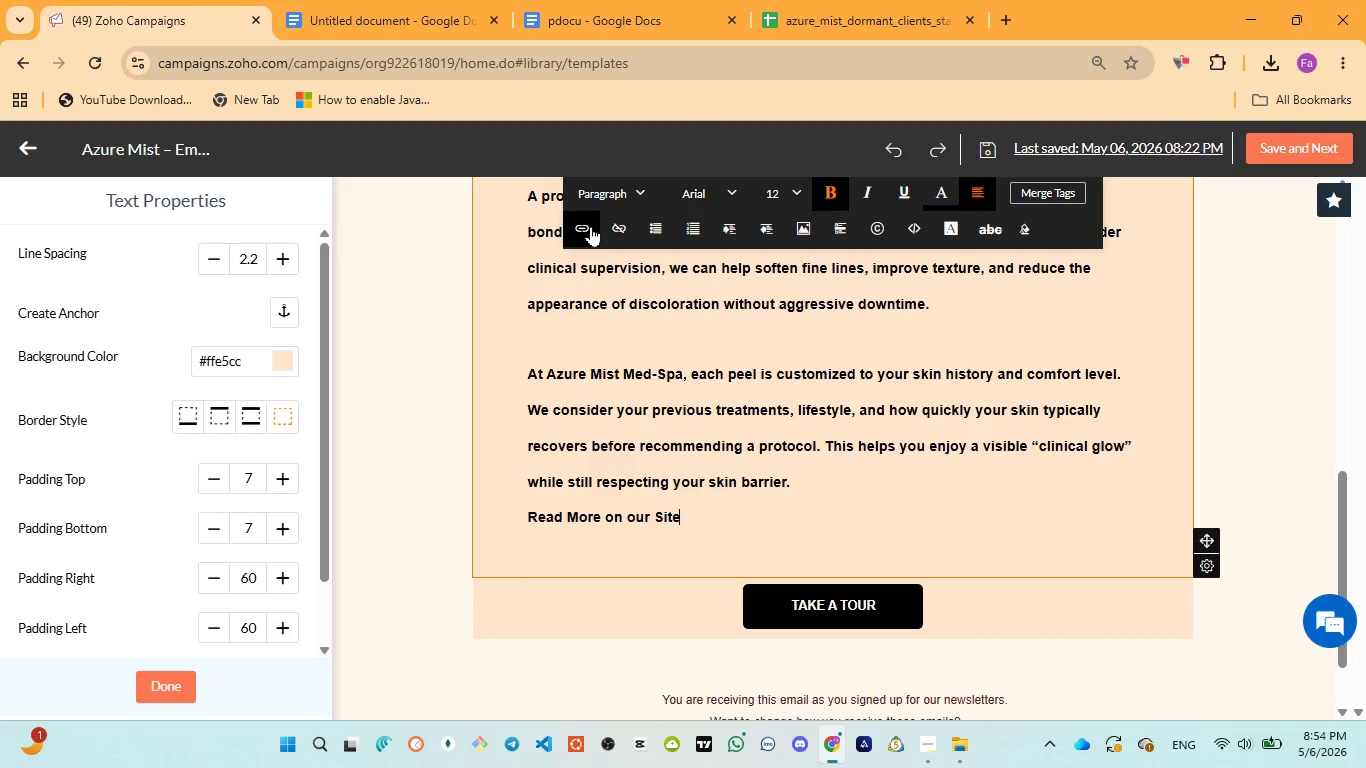 
left_click([586, 226])
 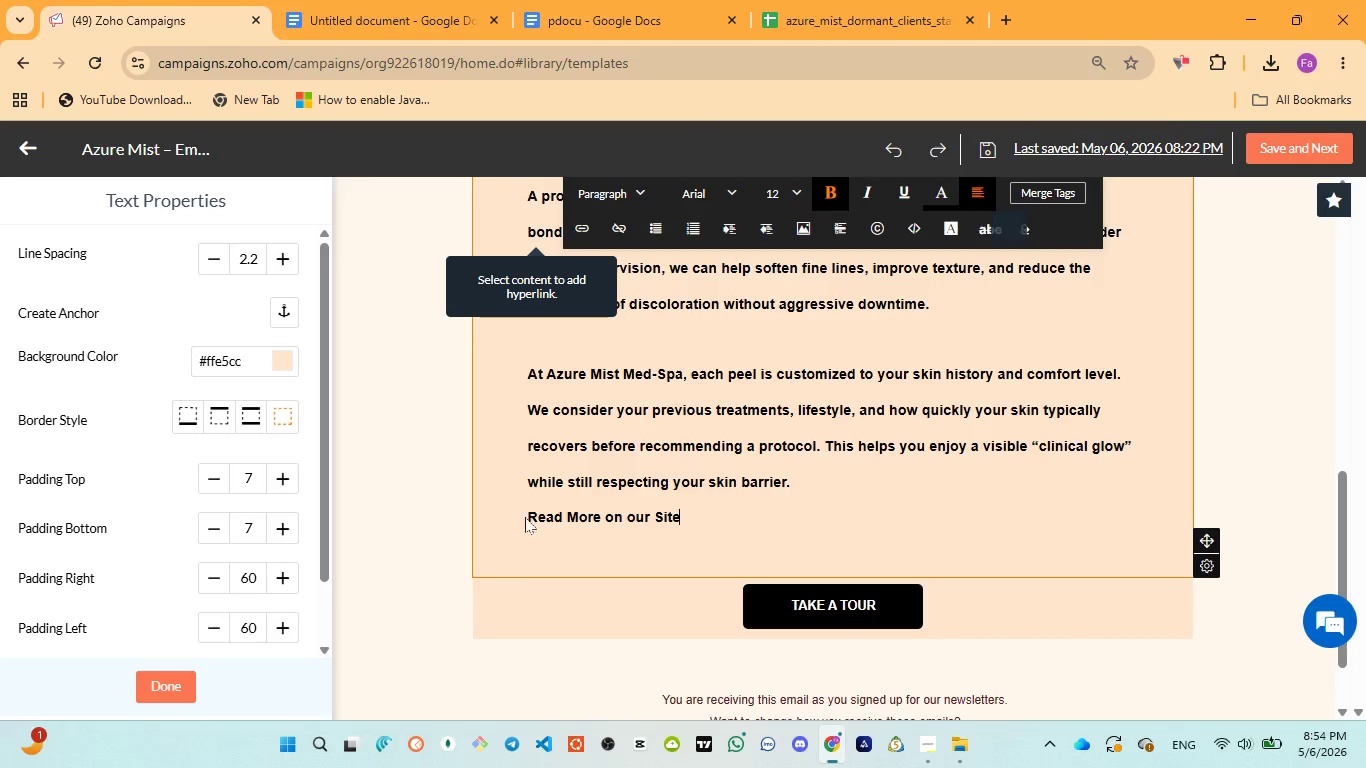 
left_click_drag(start_coordinate=[526, 513], to_coordinate=[598, 517])
 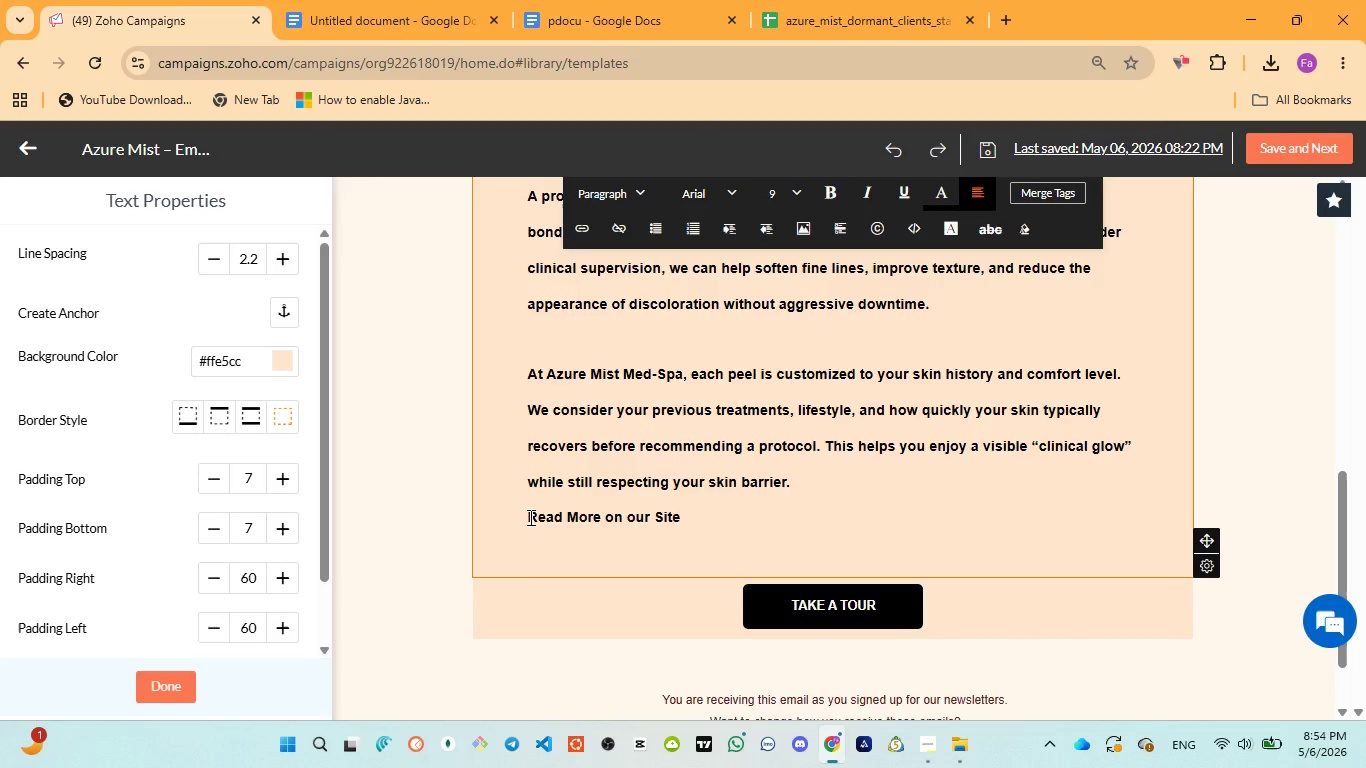 
left_click_drag(start_coordinate=[529, 517], to_coordinate=[687, 517])
 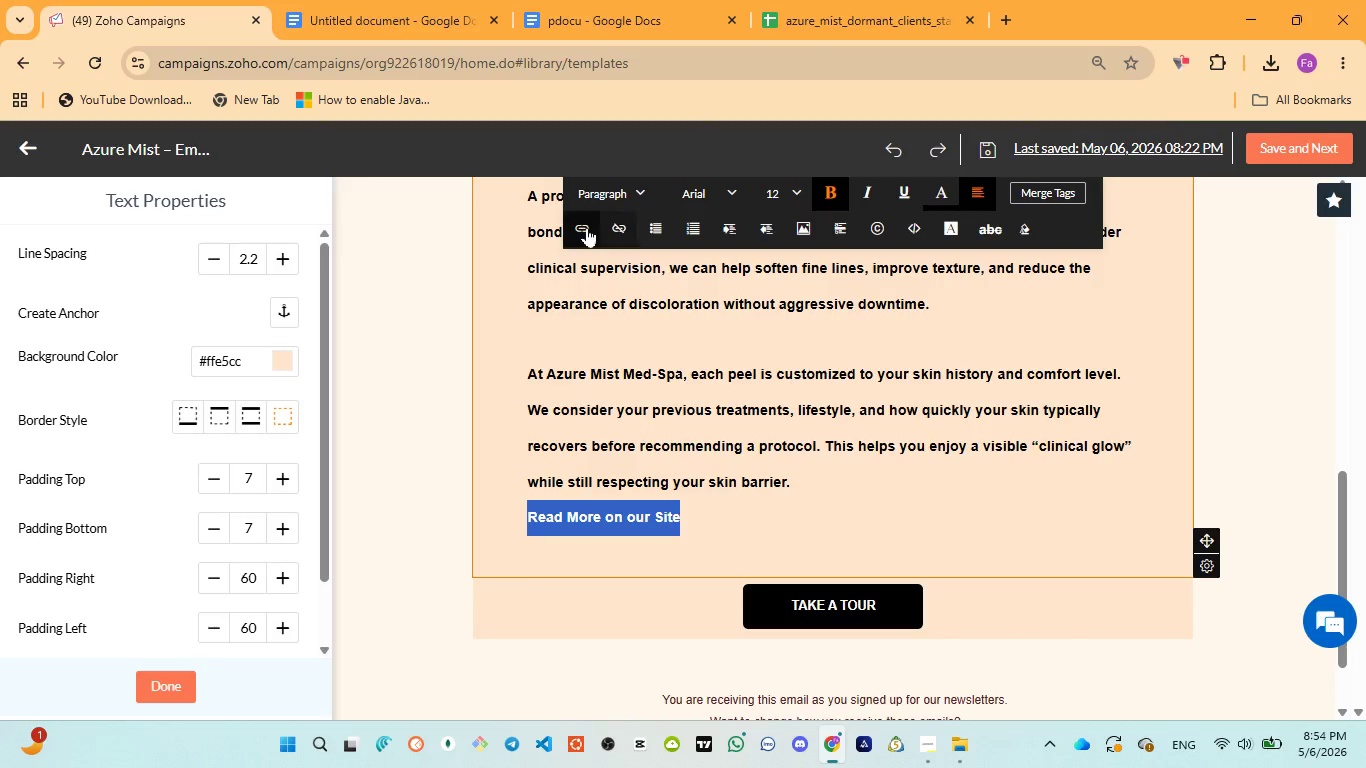 
left_click([587, 227])
 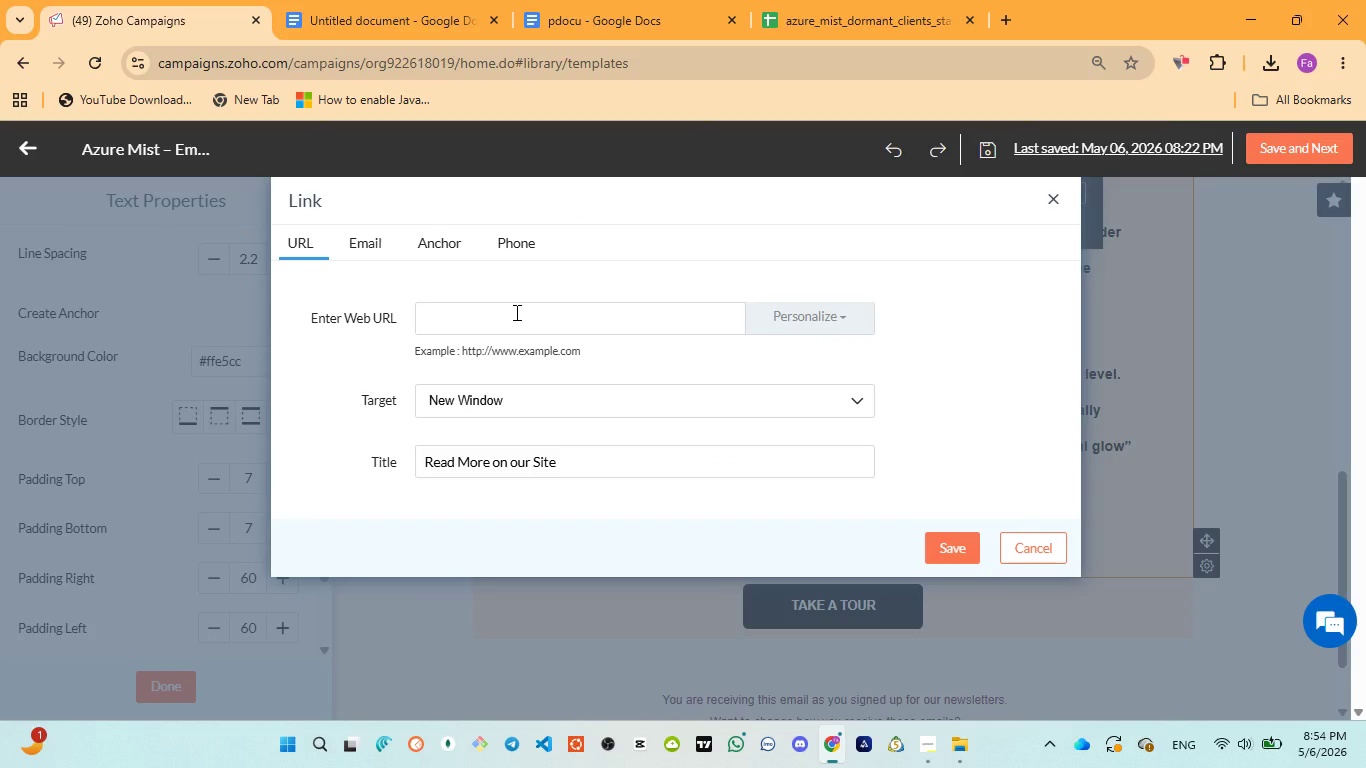 
left_click([515, 312])
 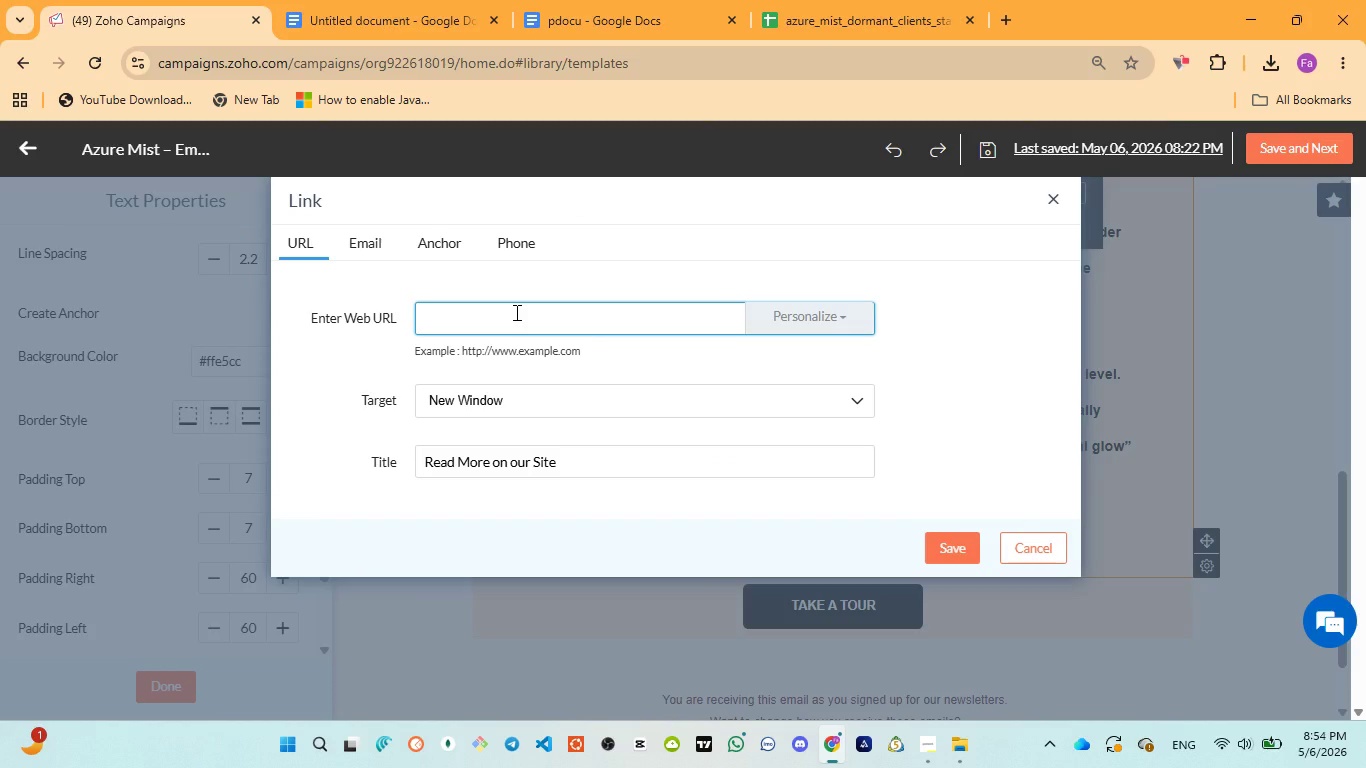 
type(https://usets)
key(Backspace)
type(askhub.netlify.p)
key(Backspace)
type(app)
 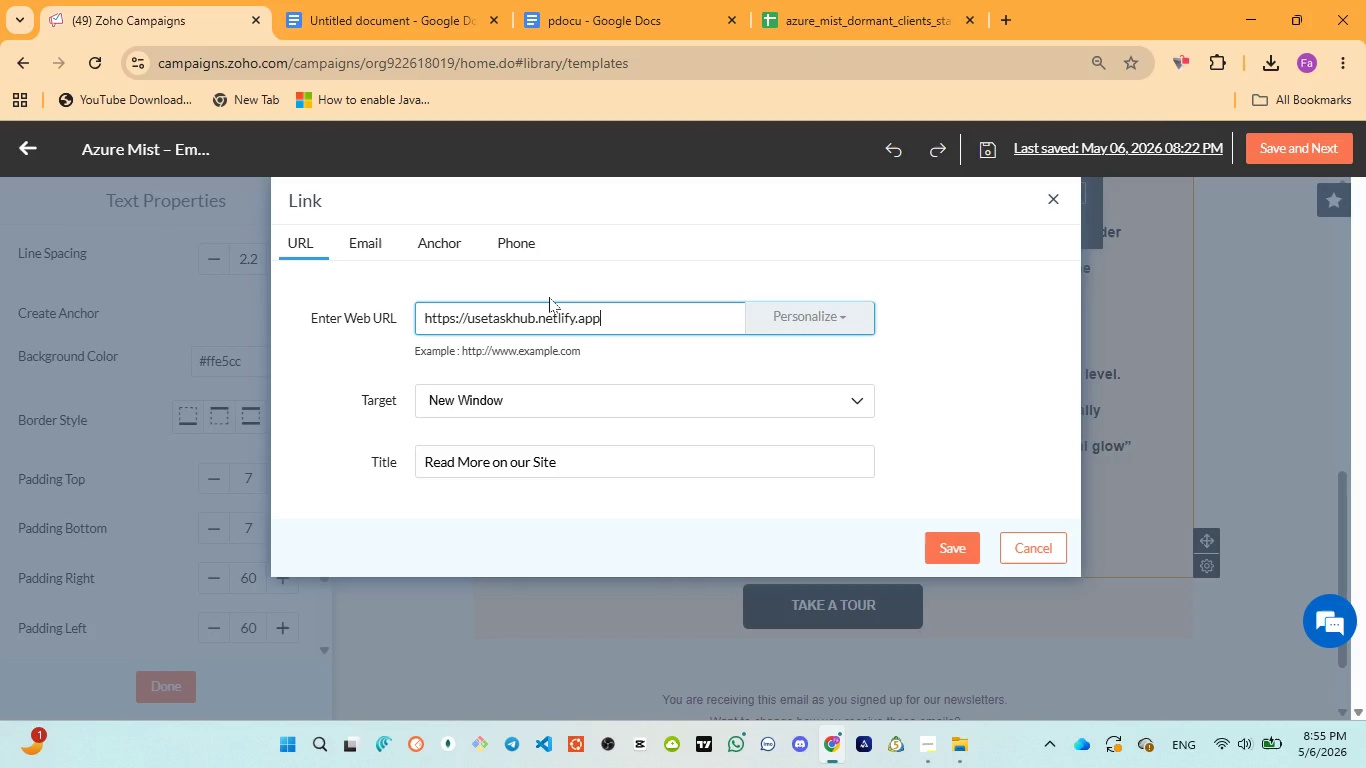 
wait(8.36)
 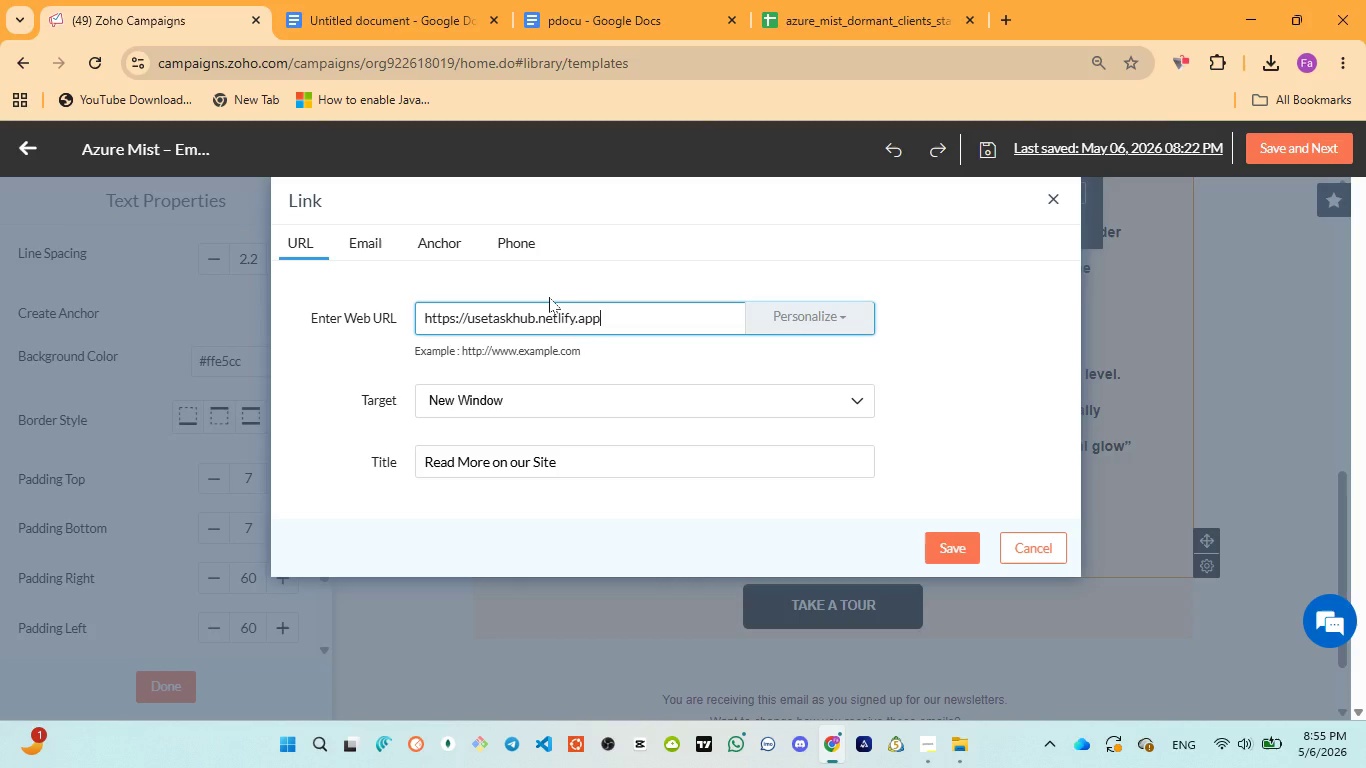 
left_click([941, 544])
 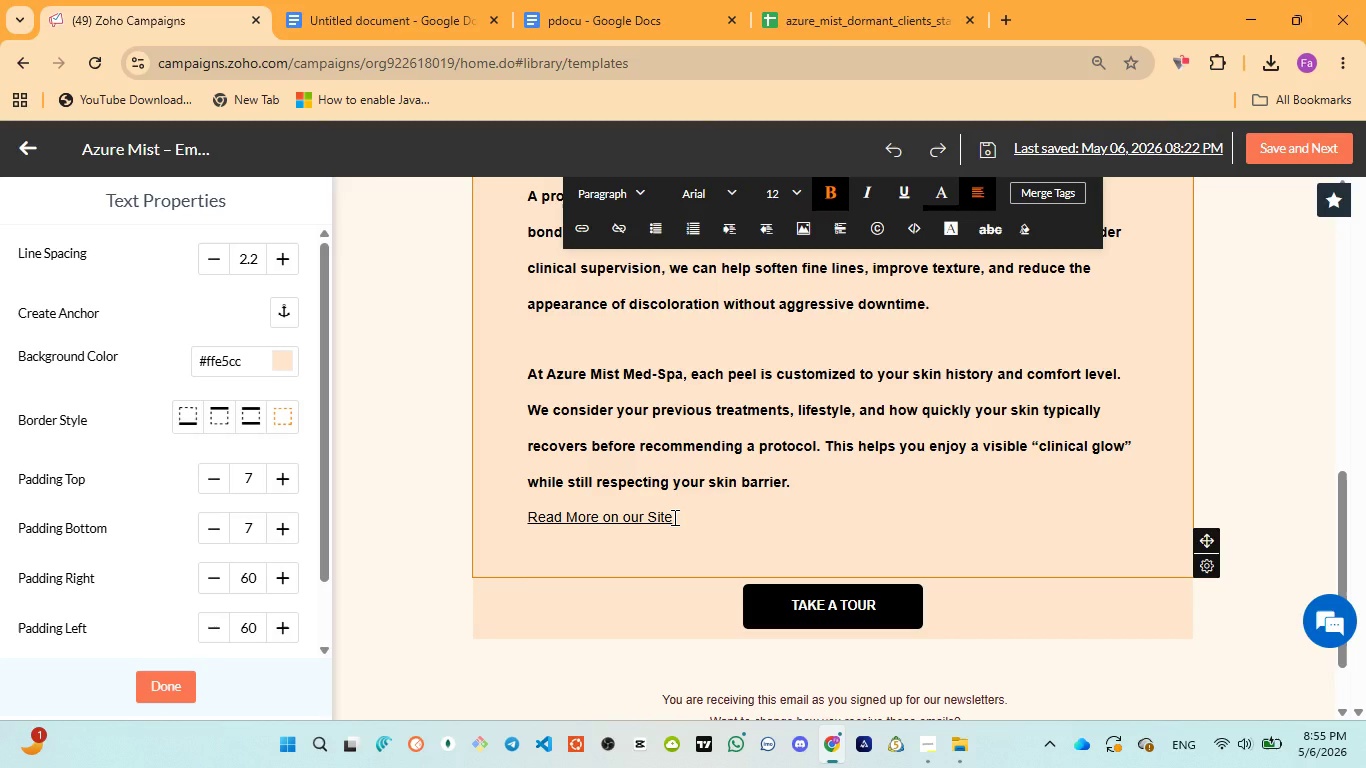 
wait(7.97)
 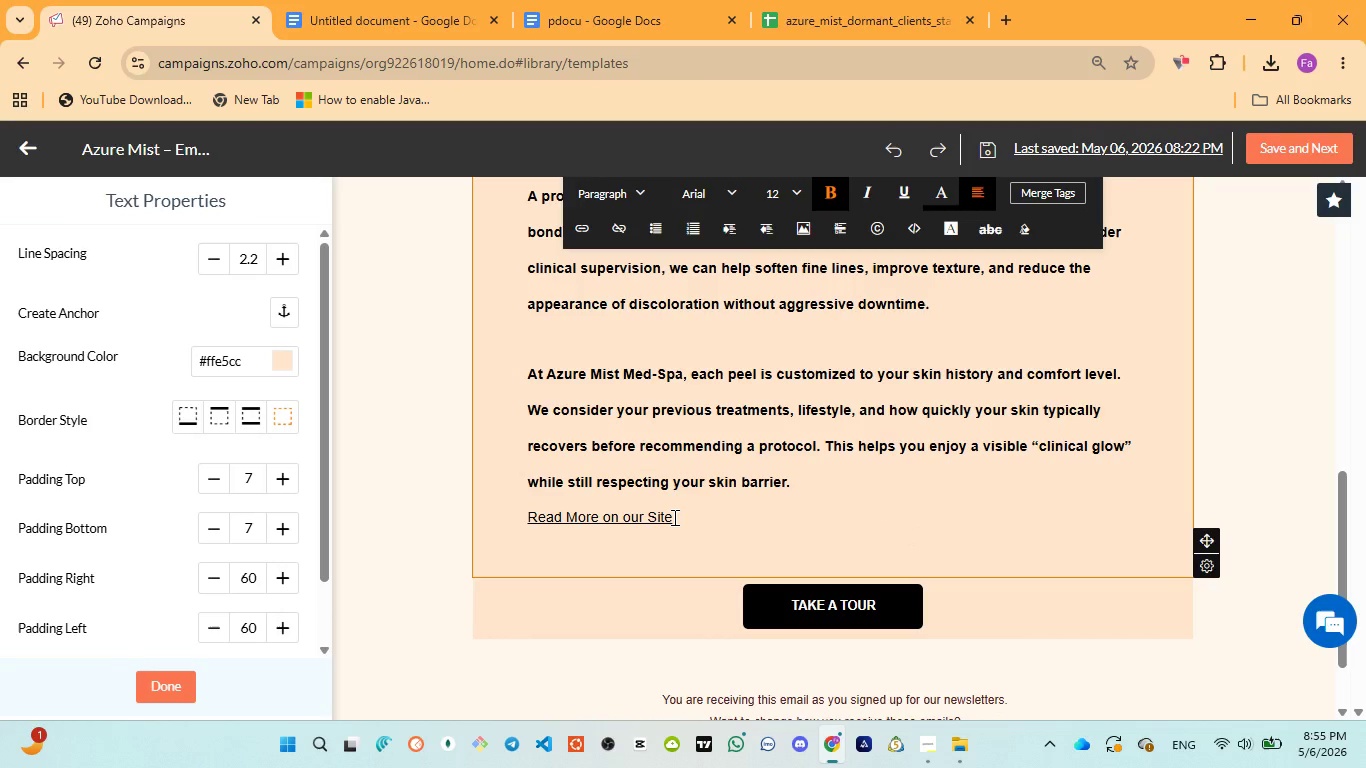 
left_click([814, 476])
 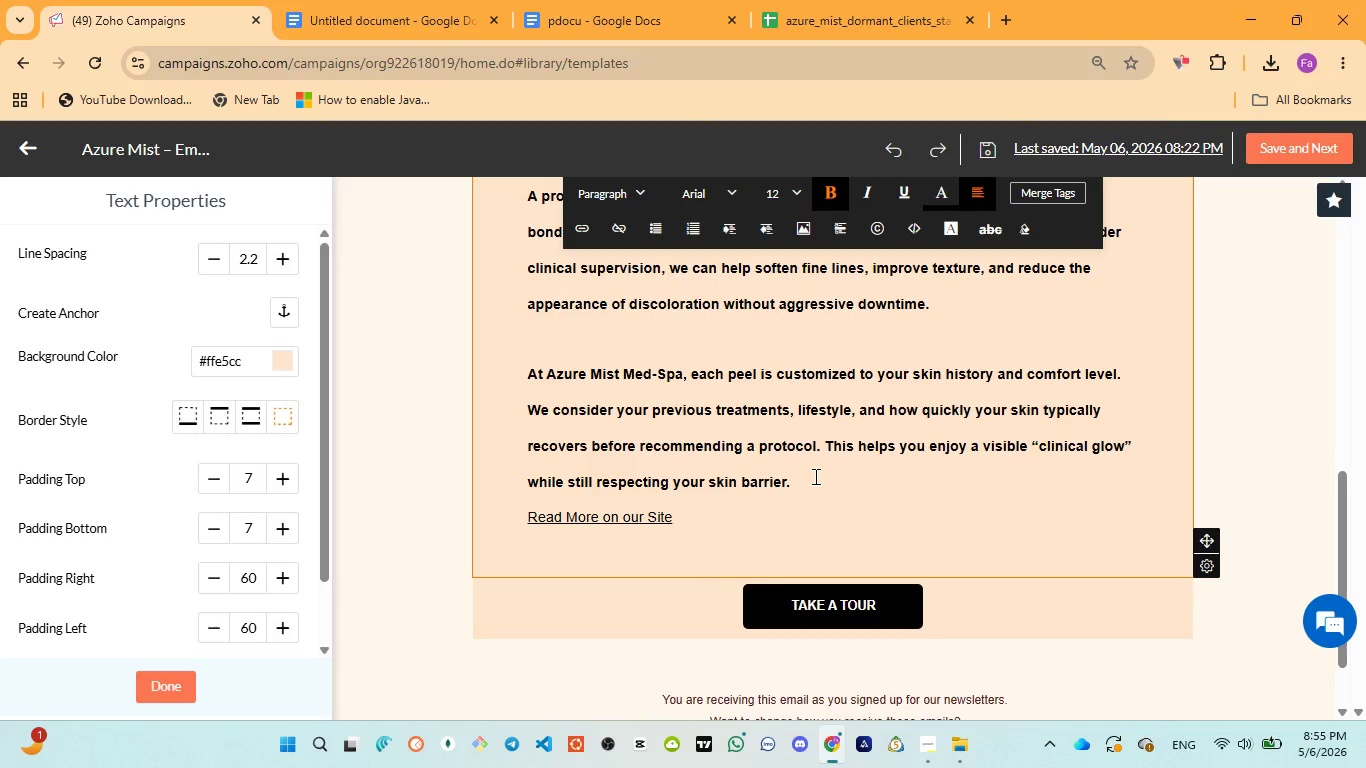 
key(Enter)
 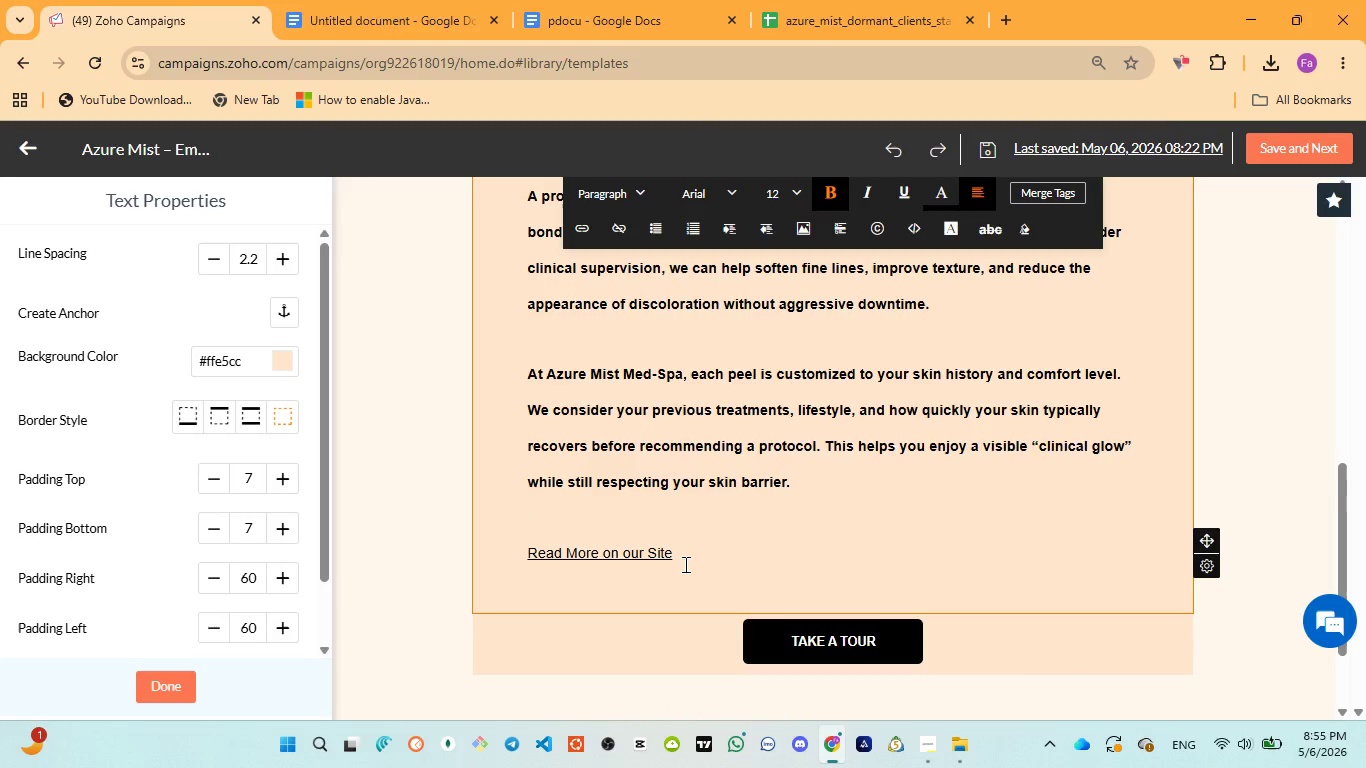 
left_click_drag(start_coordinate=[678, 554], to_coordinate=[524, 547])
 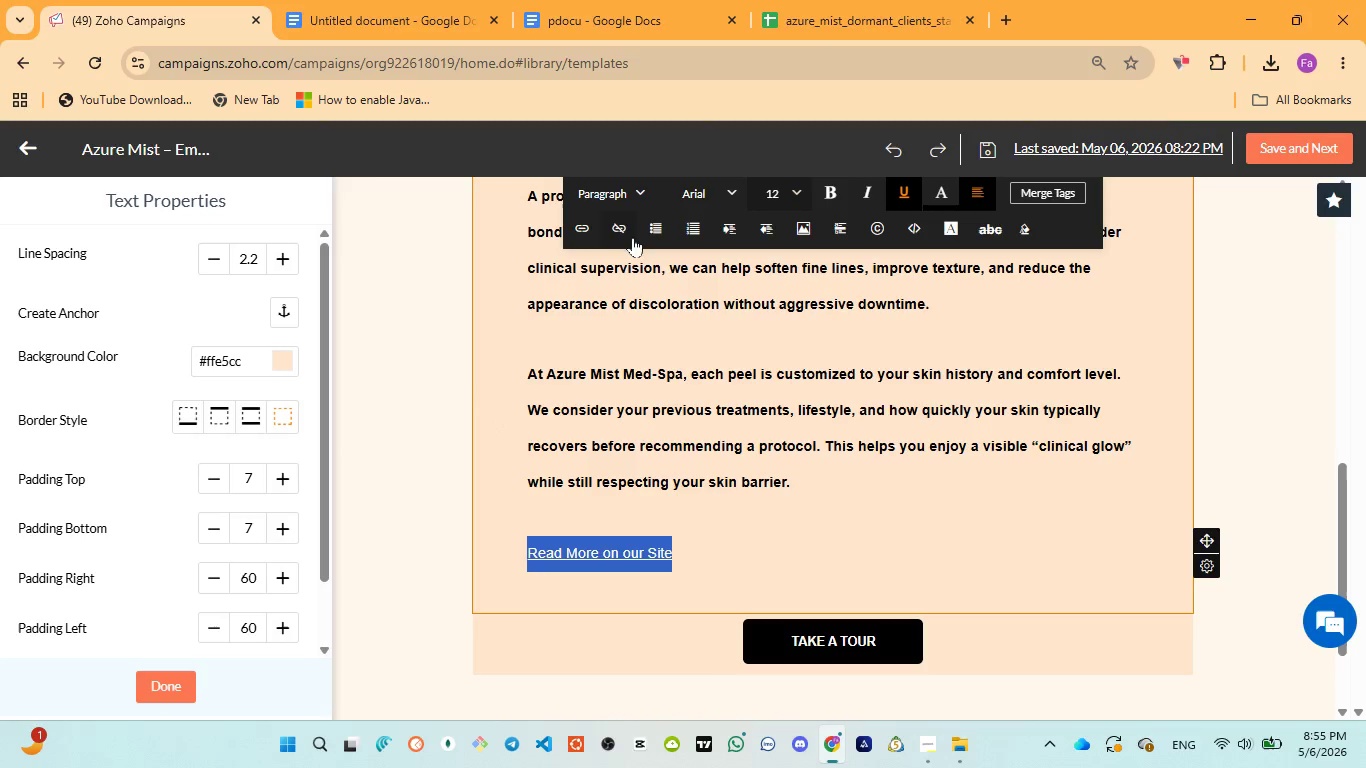 
wait(7.72)
 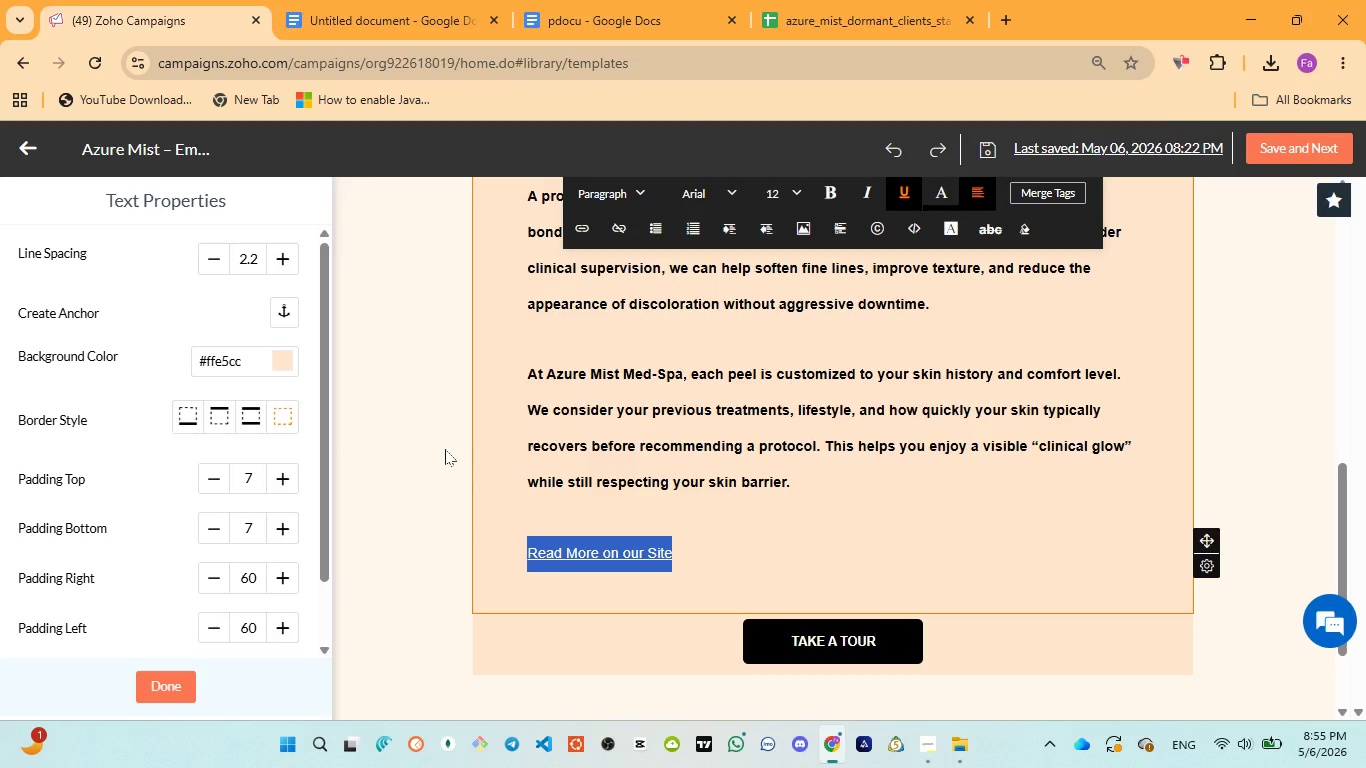 
left_click([937, 189])
 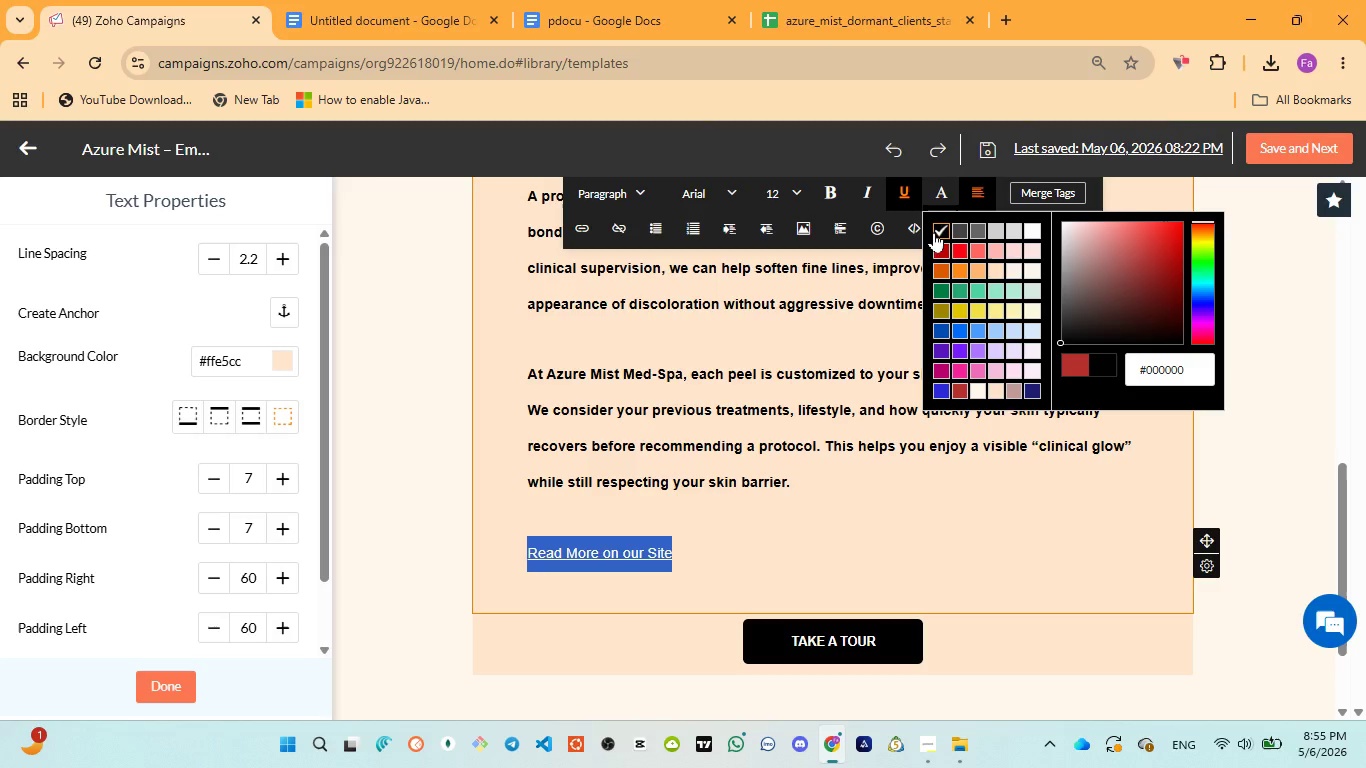 
left_click([959, 224])
 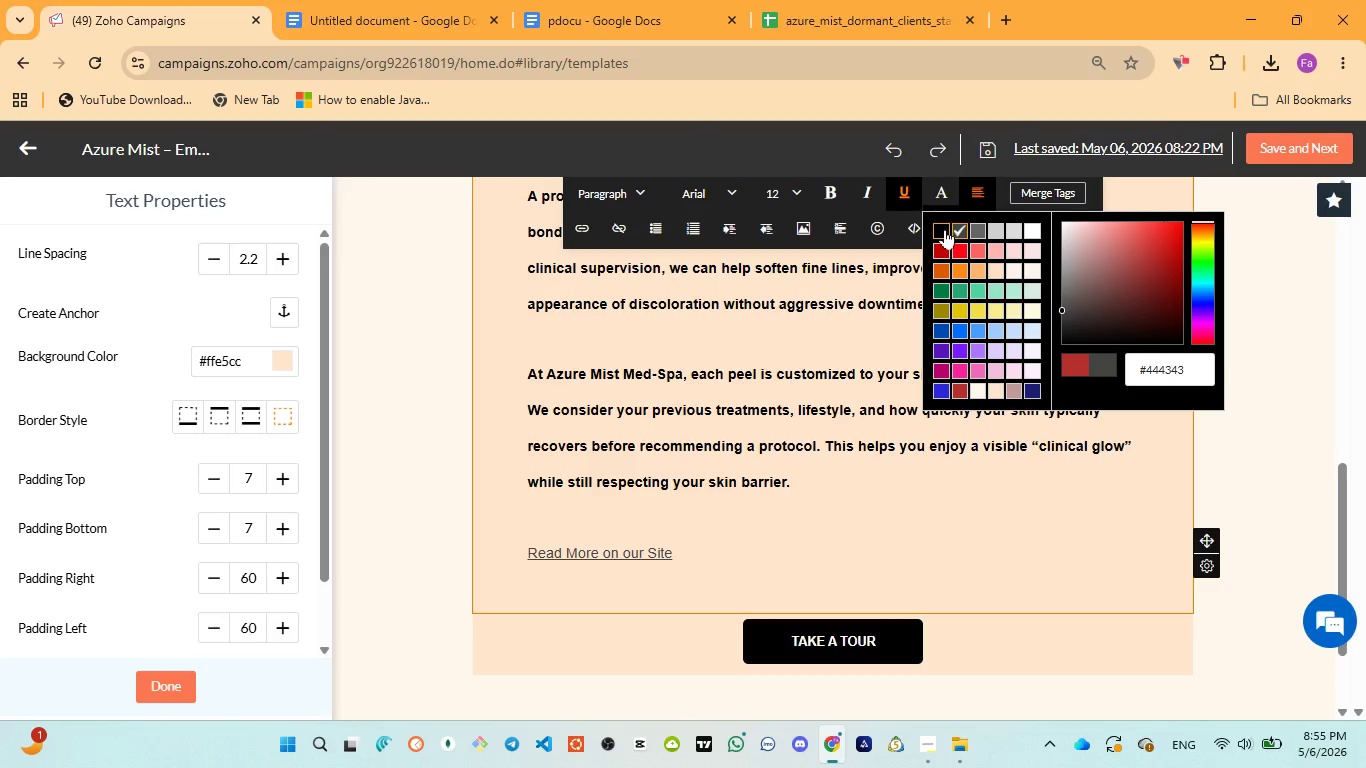 
left_click([945, 229])
 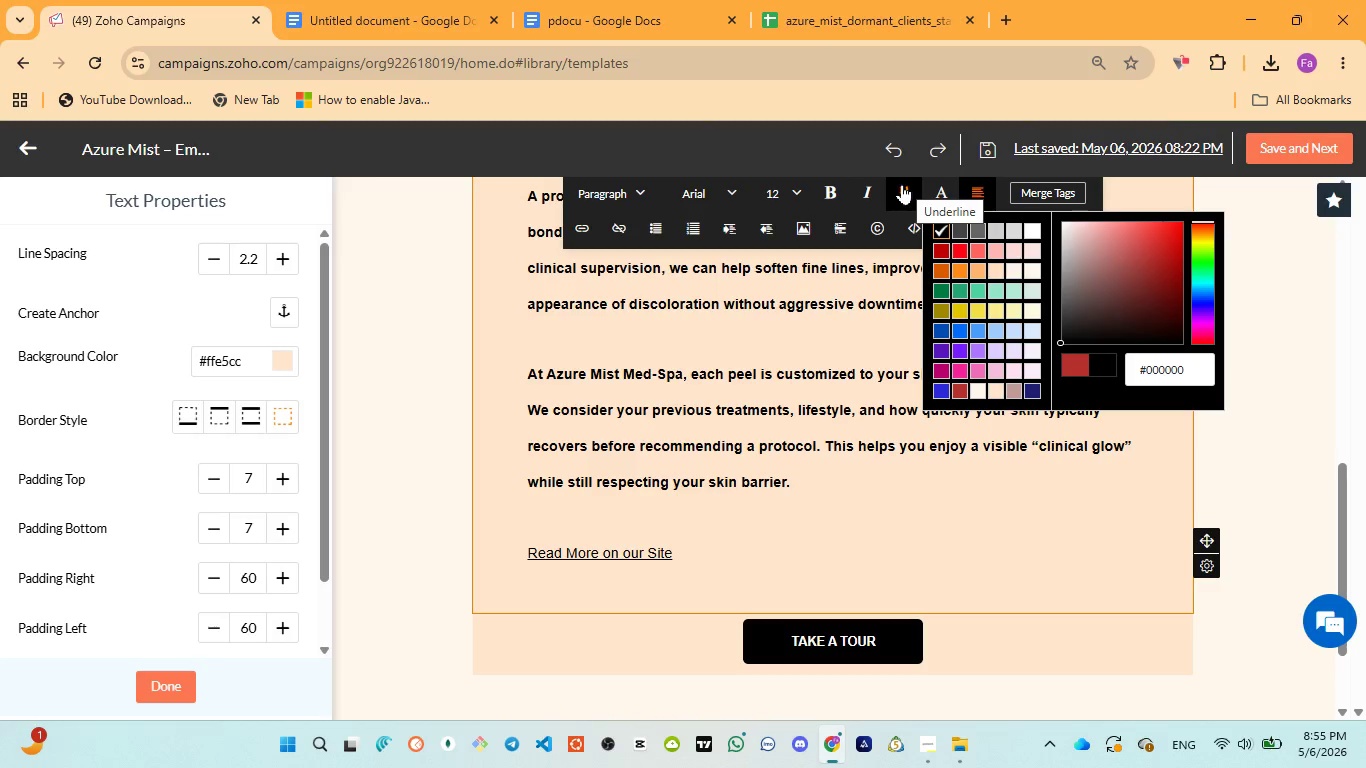 
wait(6.72)
 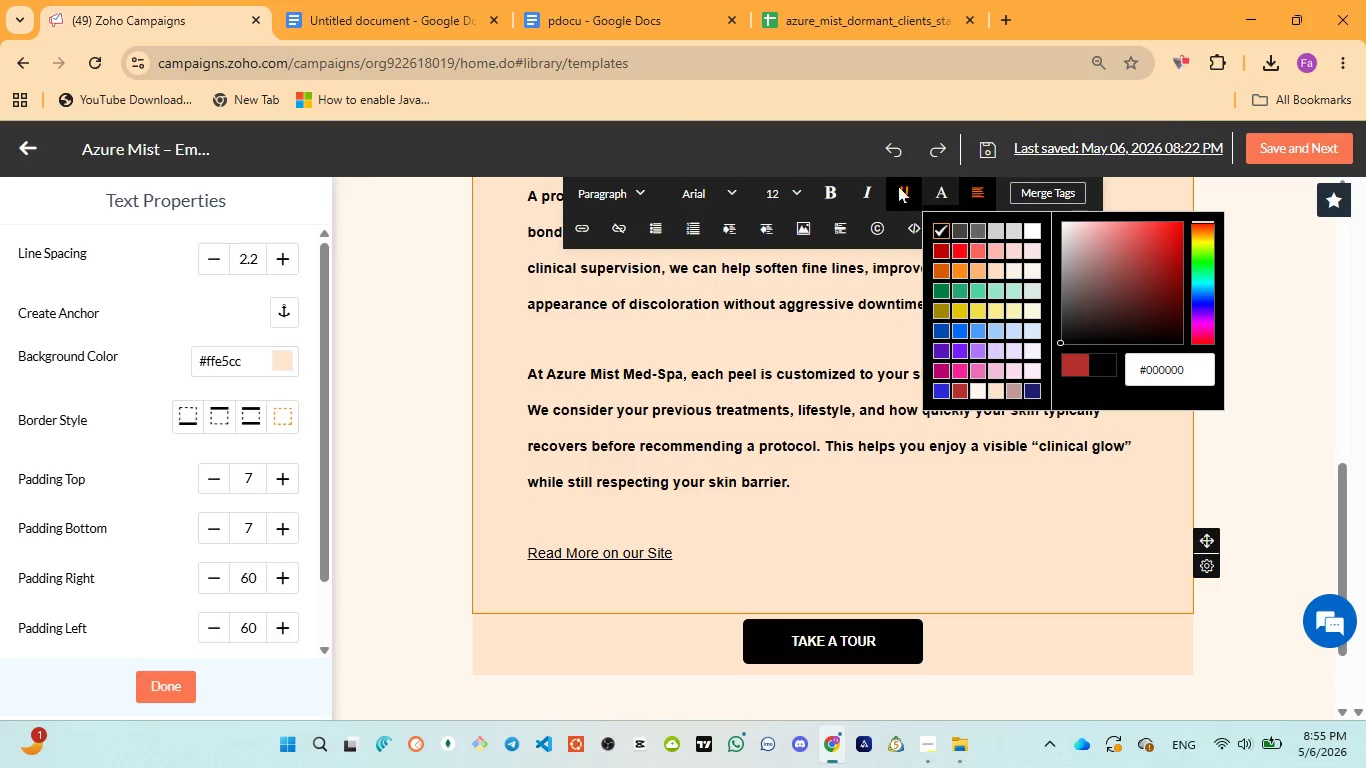 
mouse_move([812, 221])
 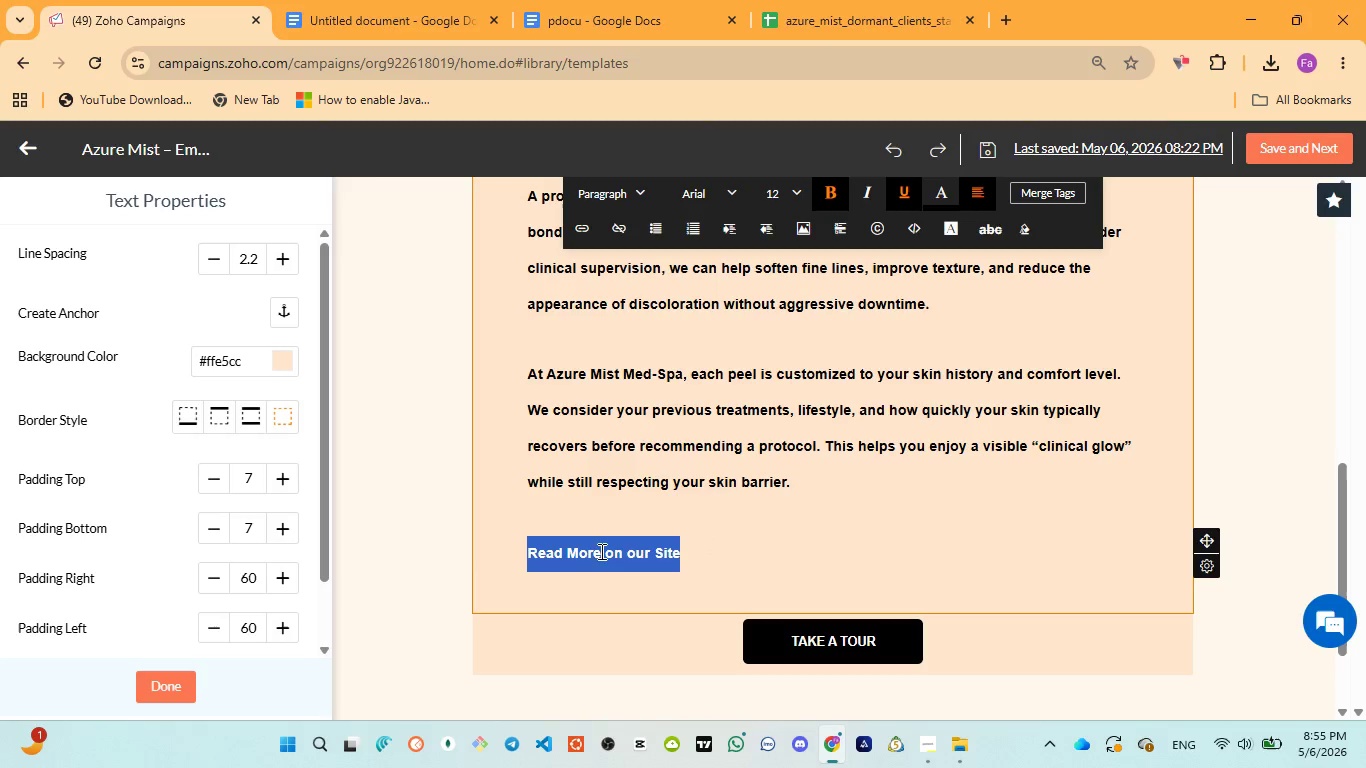 
left_click([599, 552])
 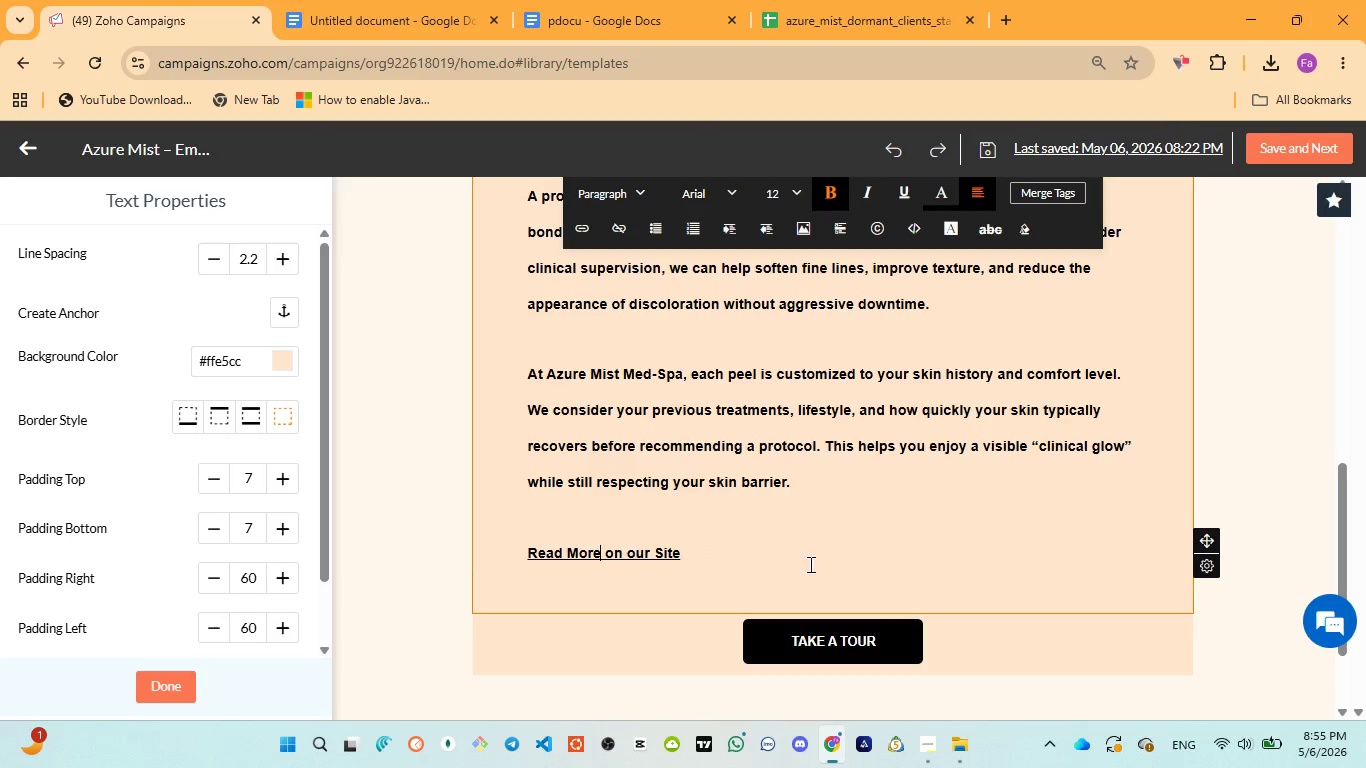 
left_click_drag(start_coordinate=[687, 554], to_coordinate=[509, 546])
 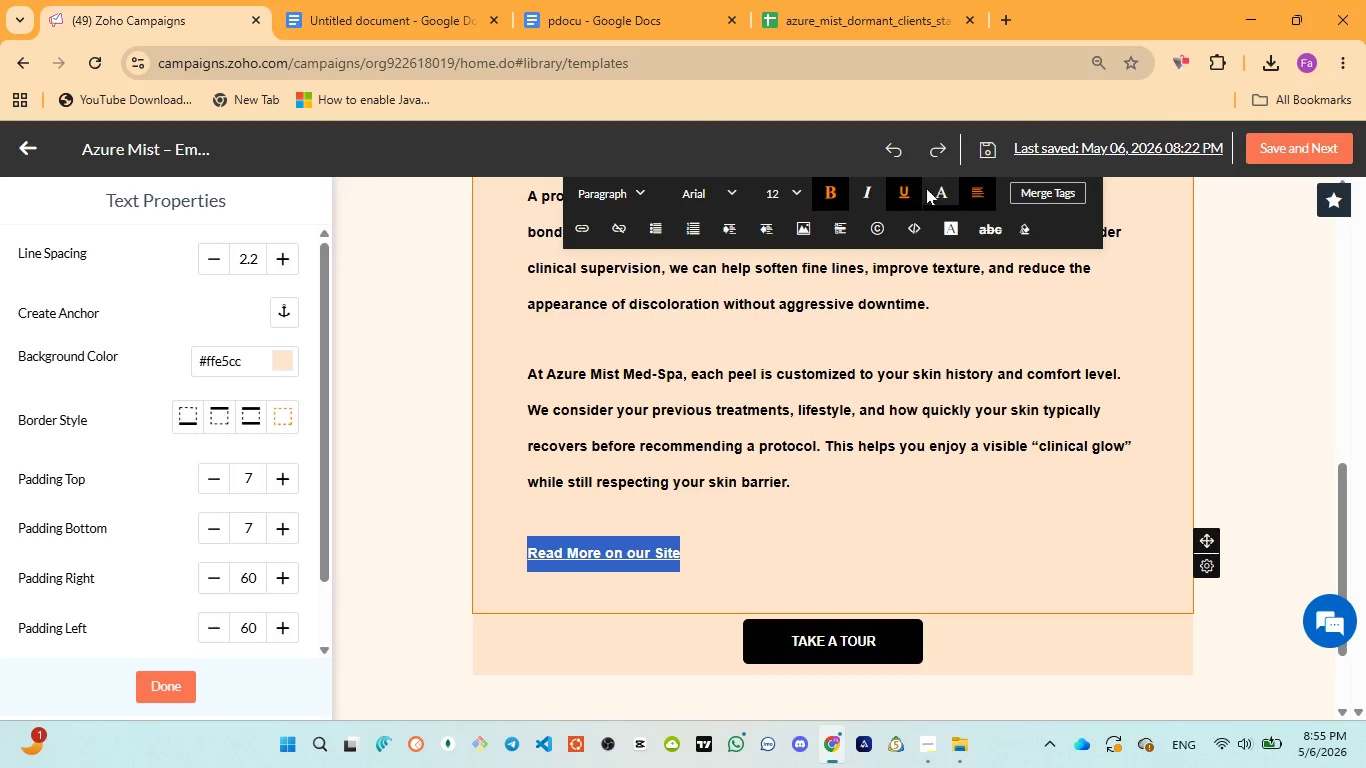 
mouse_move([927, 210])
 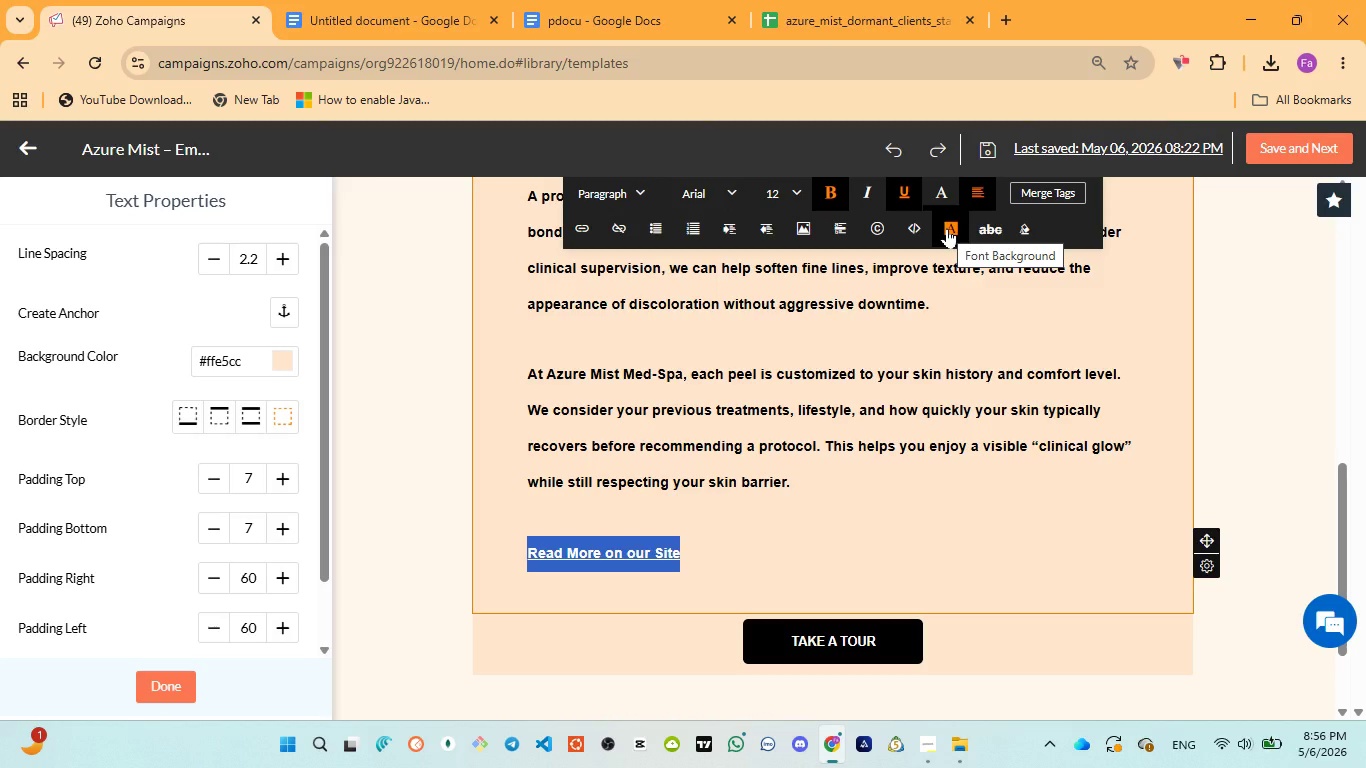 
left_click([946, 228])
 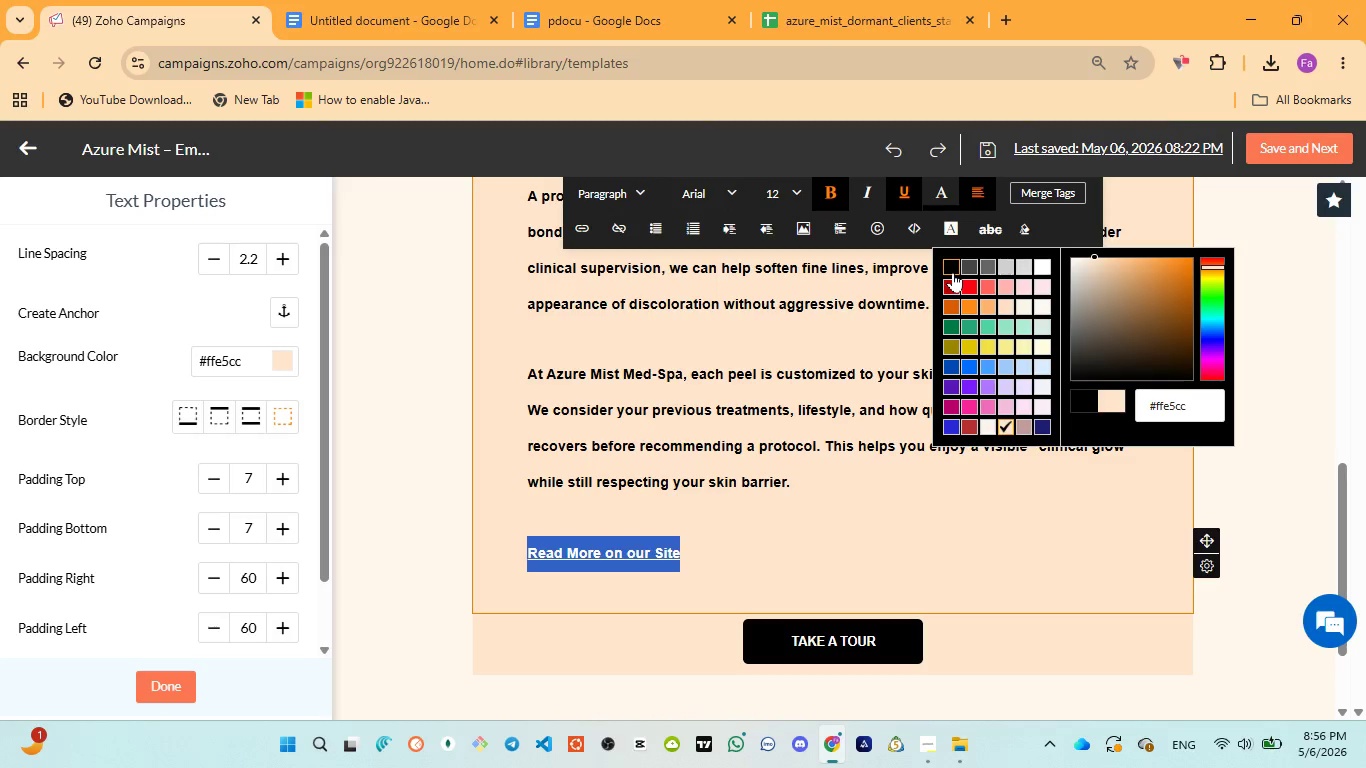 
left_click([953, 272])
 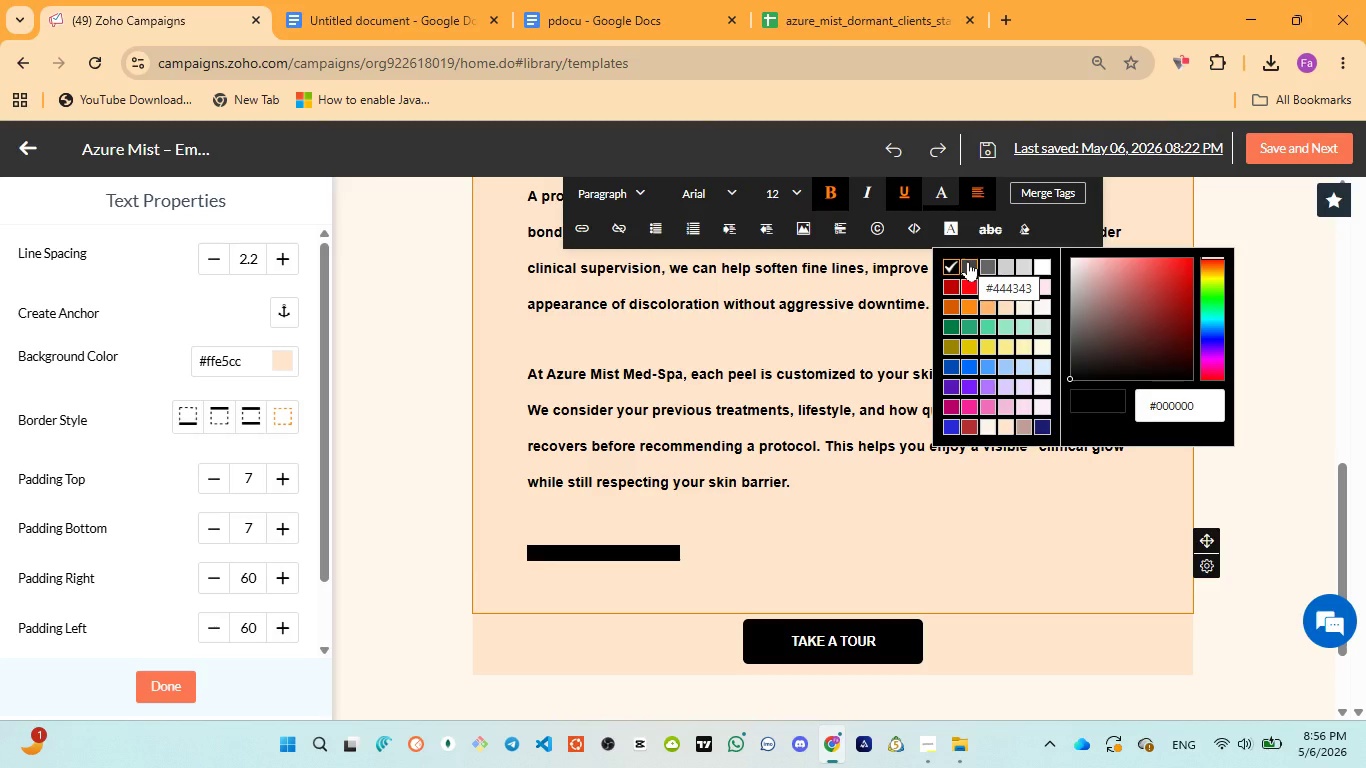 
wait(9.84)
 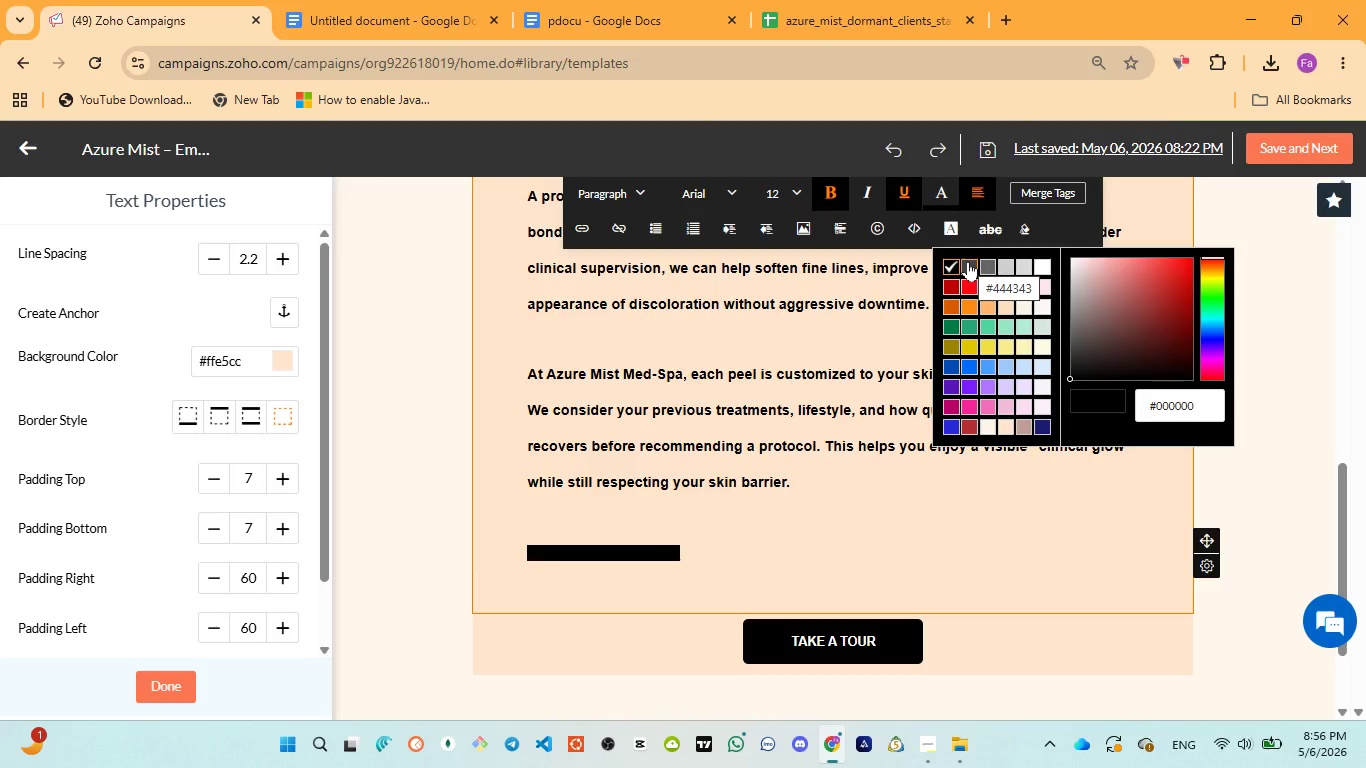 
left_click([968, 261])
 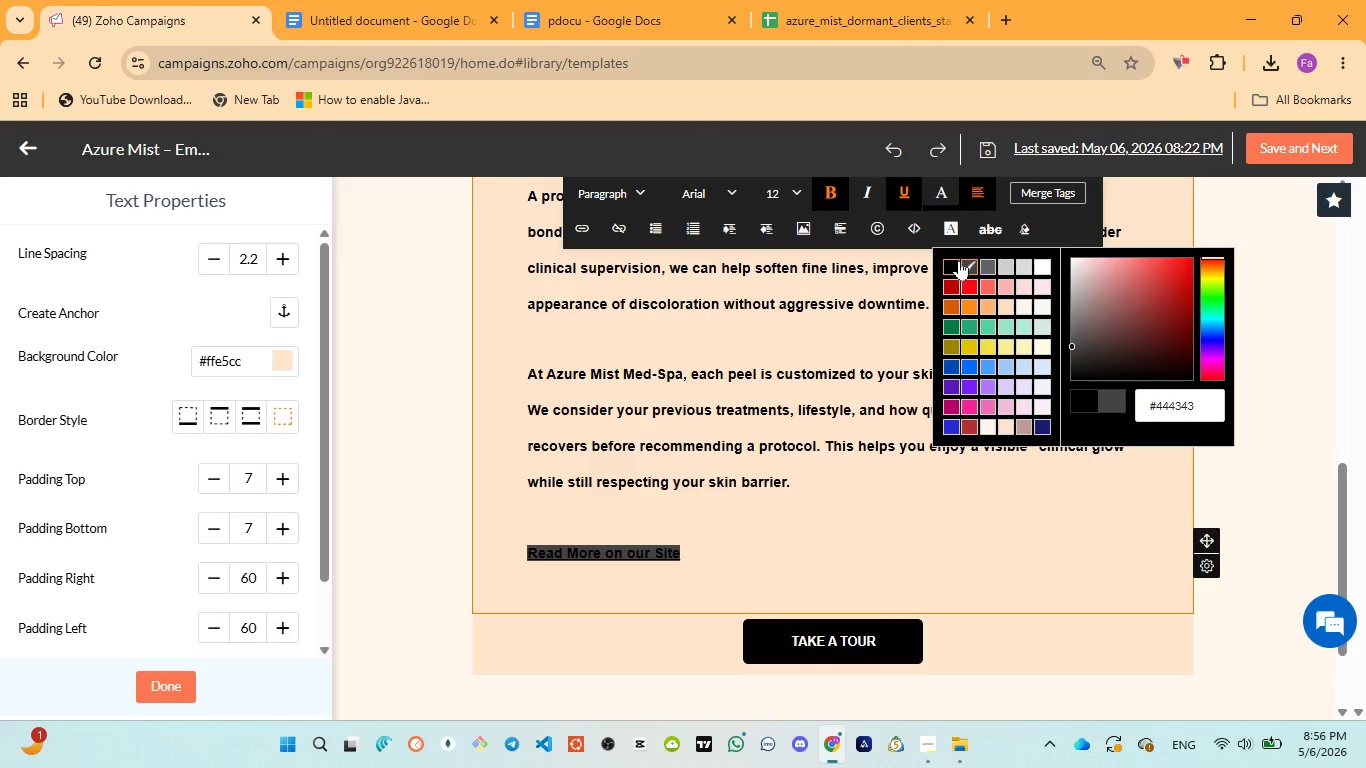 
left_click([955, 260])
 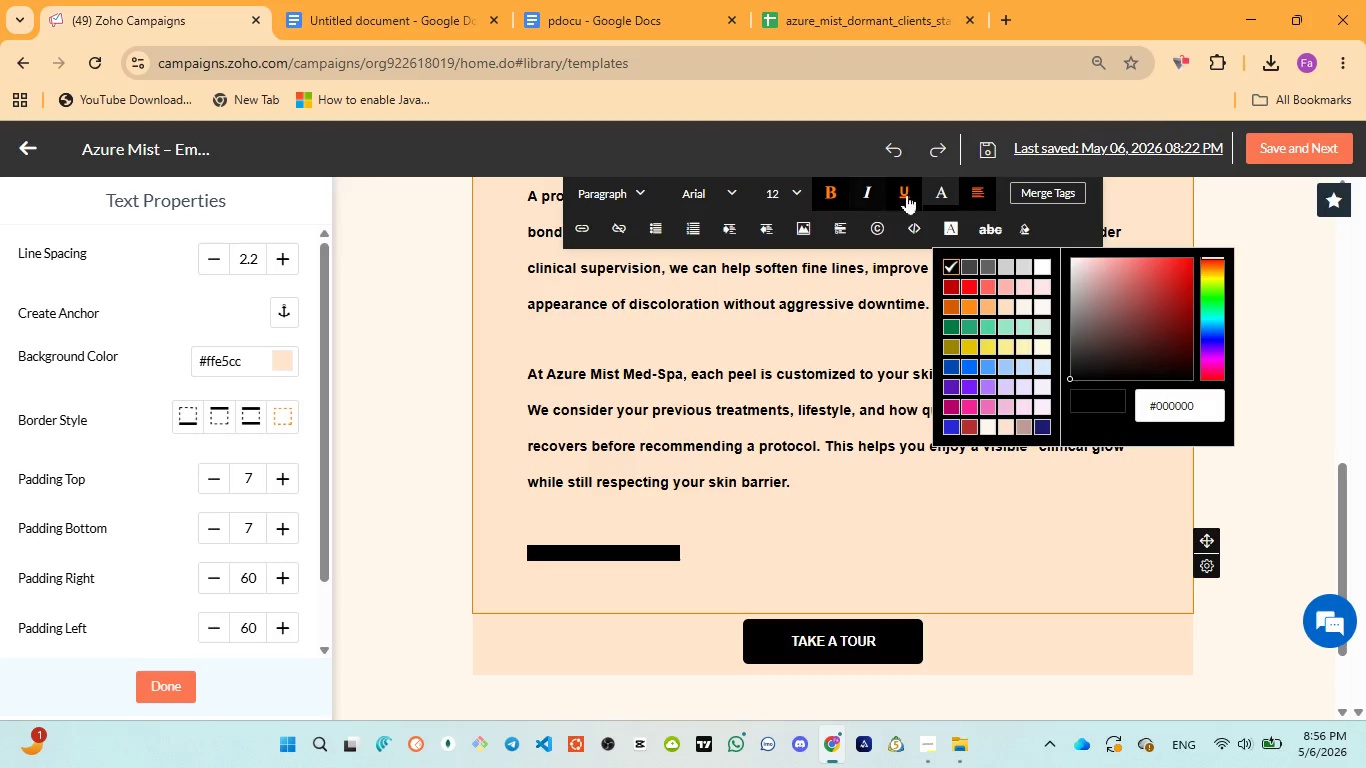 
left_click([945, 189])
 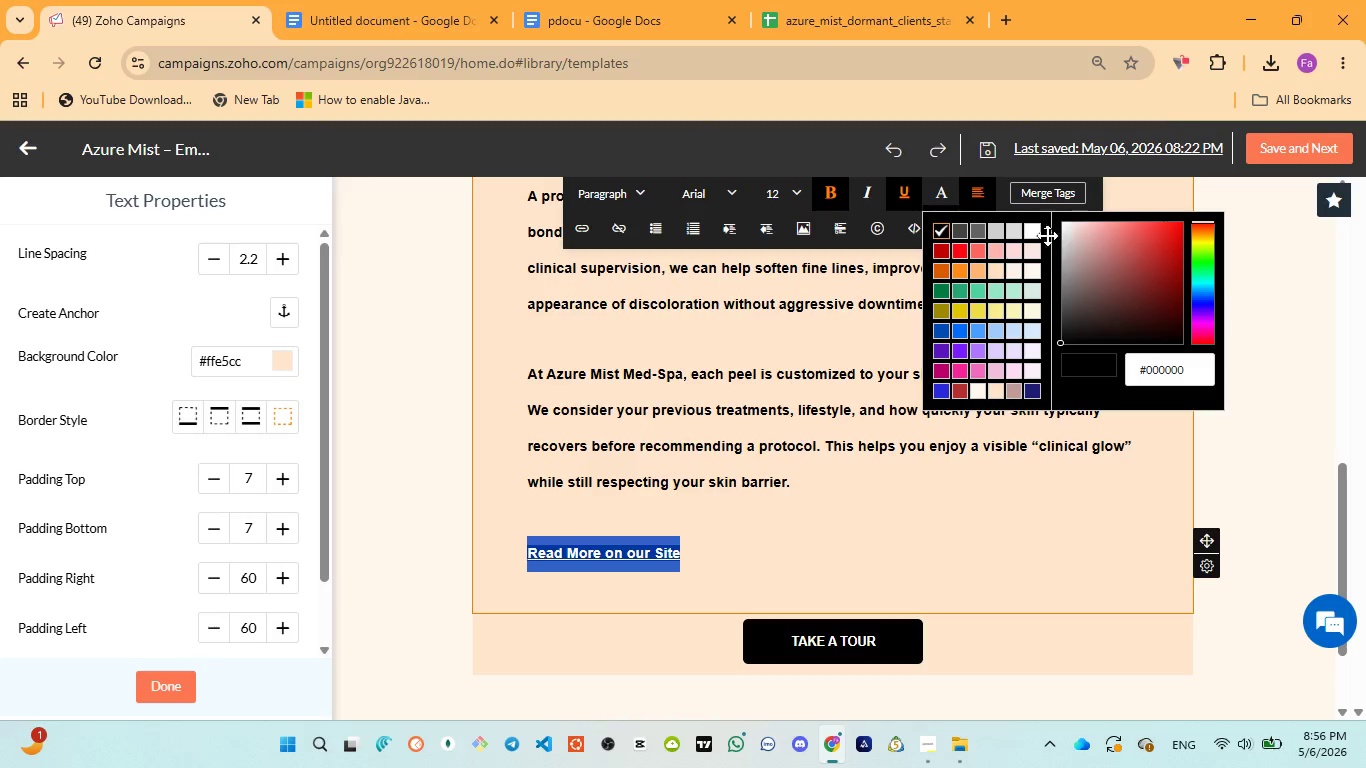 
left_click([1037, 228])
 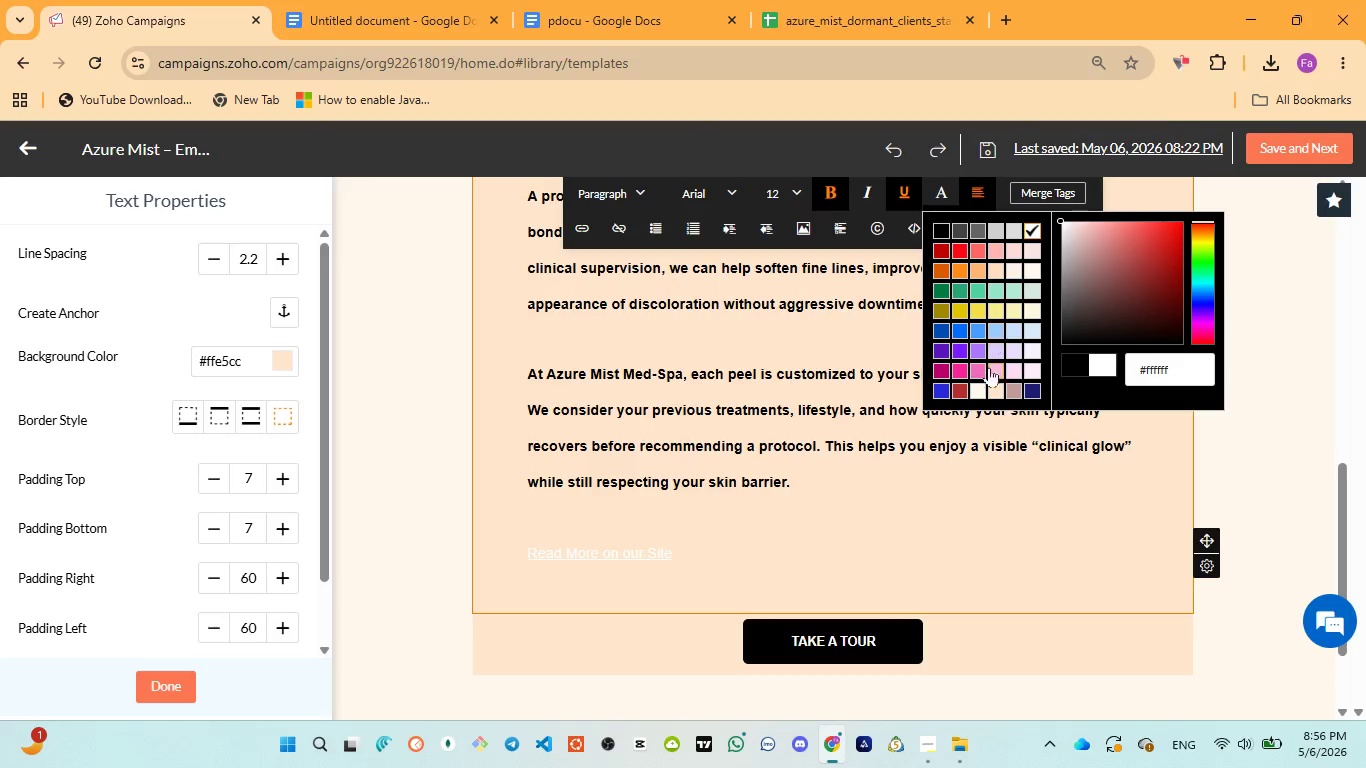 
left_click([976, 391])
 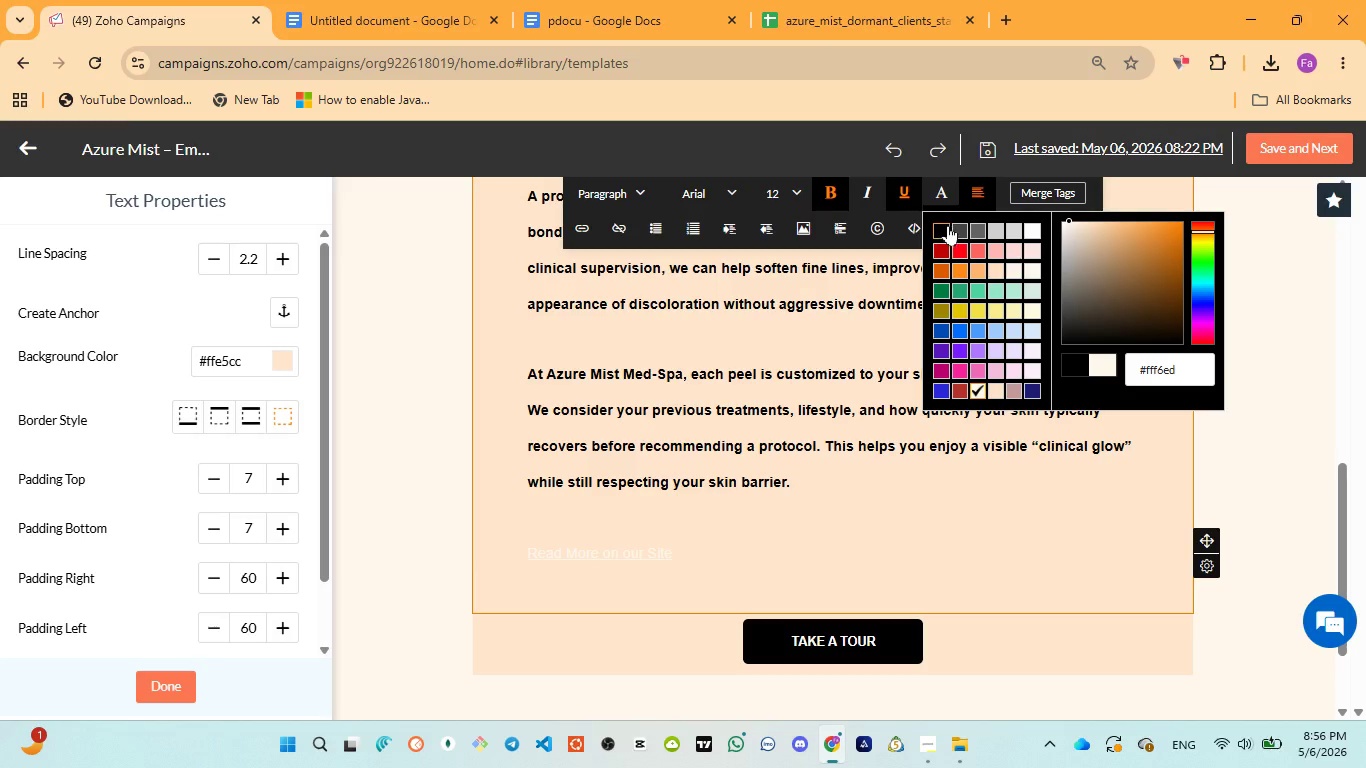 
left_click([956, 227])
 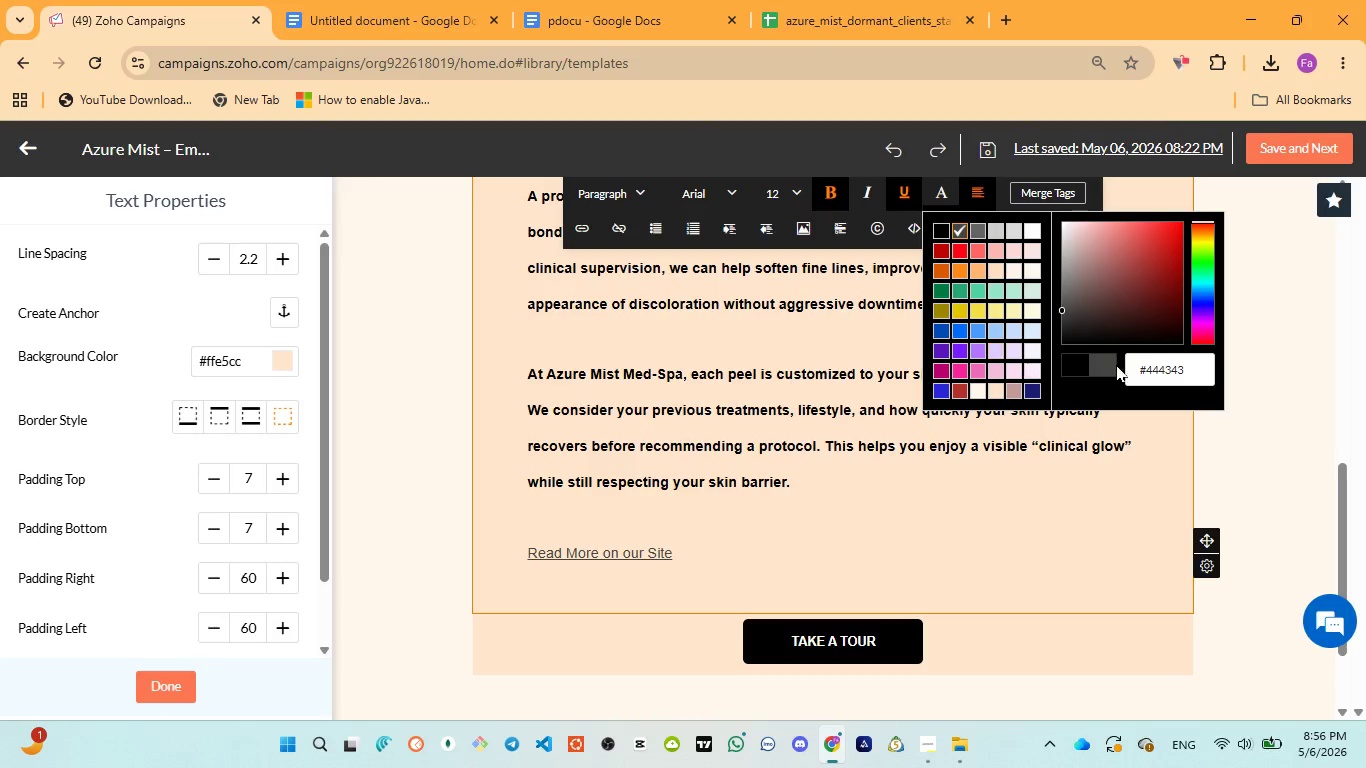 
left_click([760, 309])
 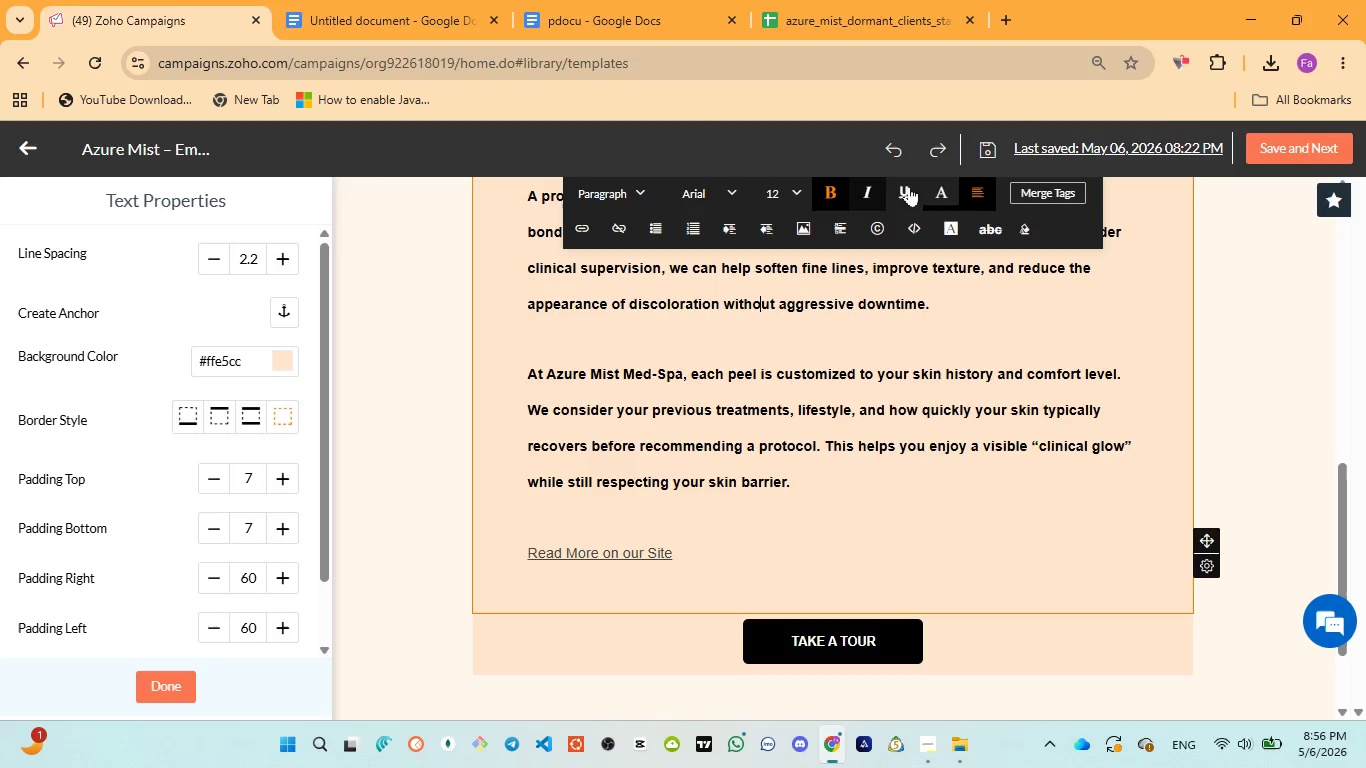 
double_click([948, 186])
 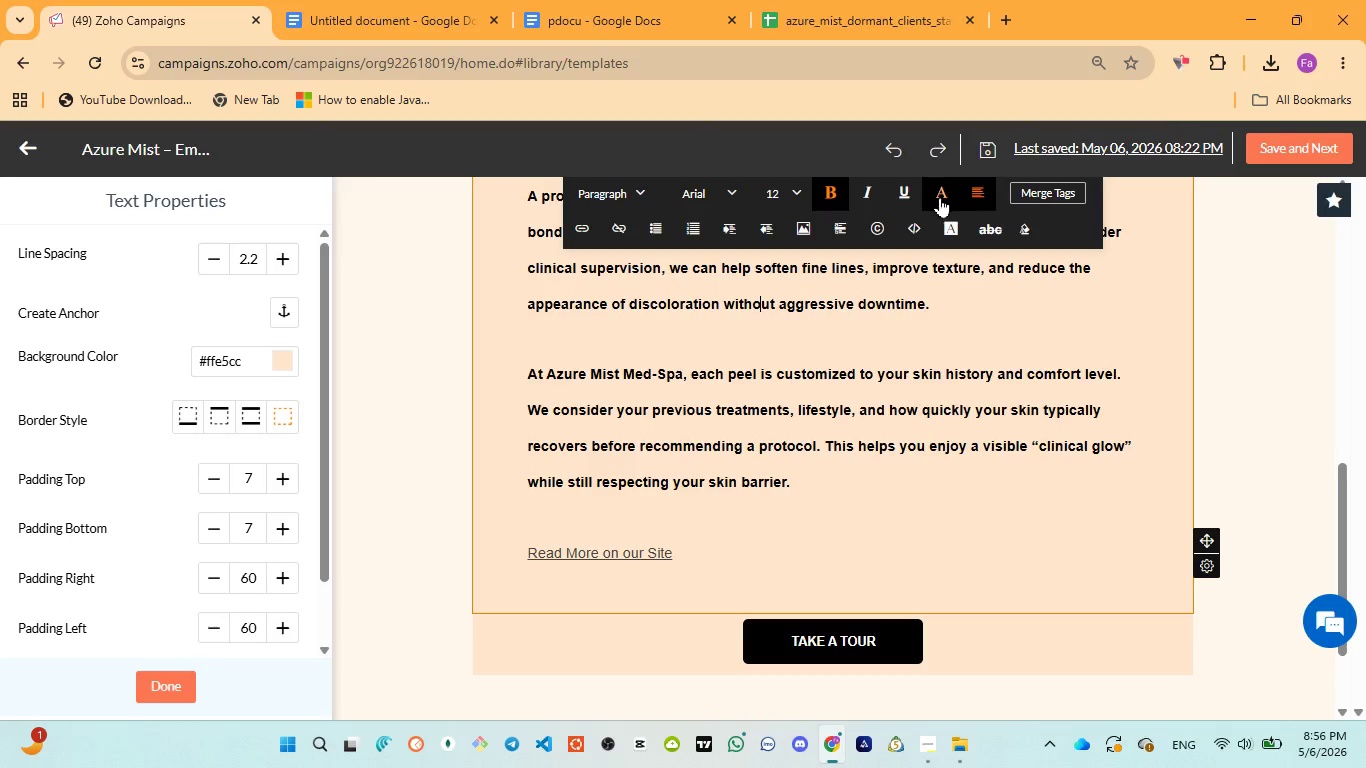 
left_click([940, 198])
 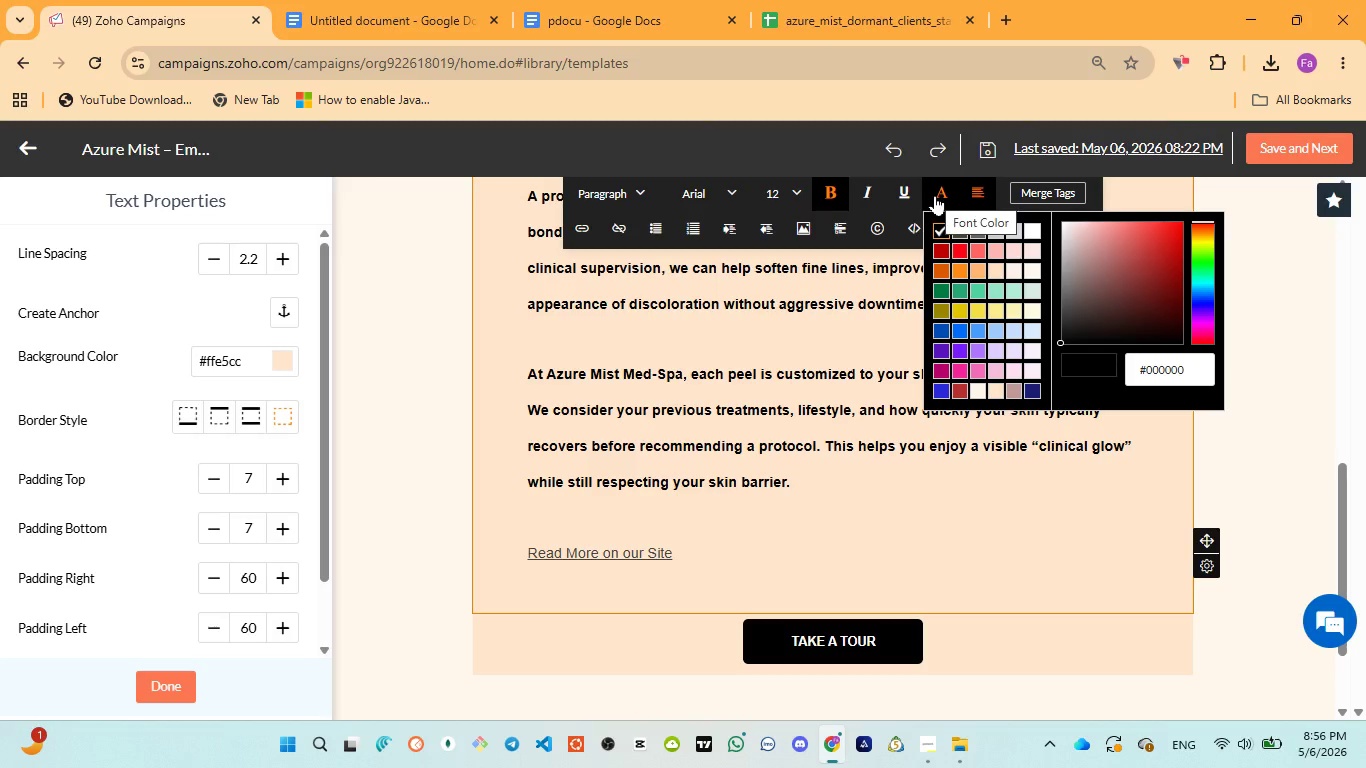 
left_click([935, 196])
 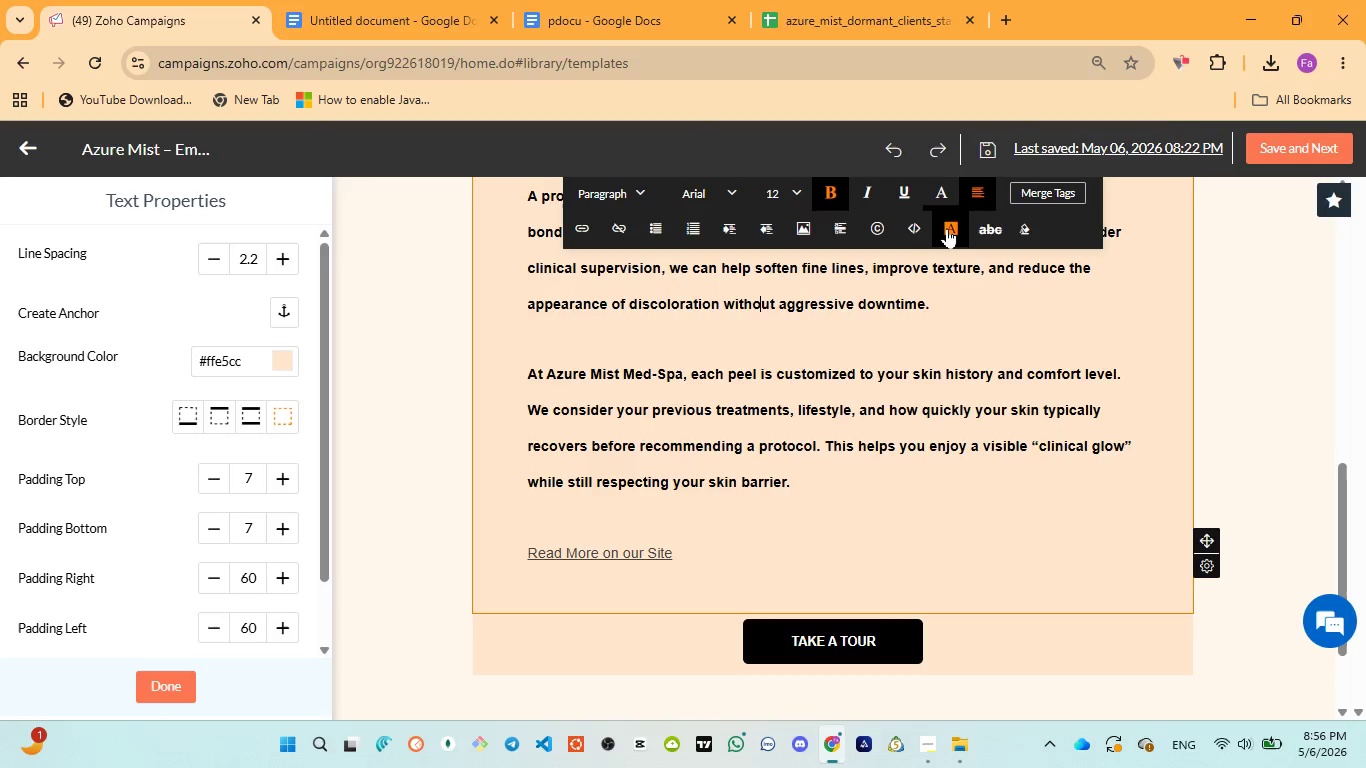 
left_click([948, 228])
 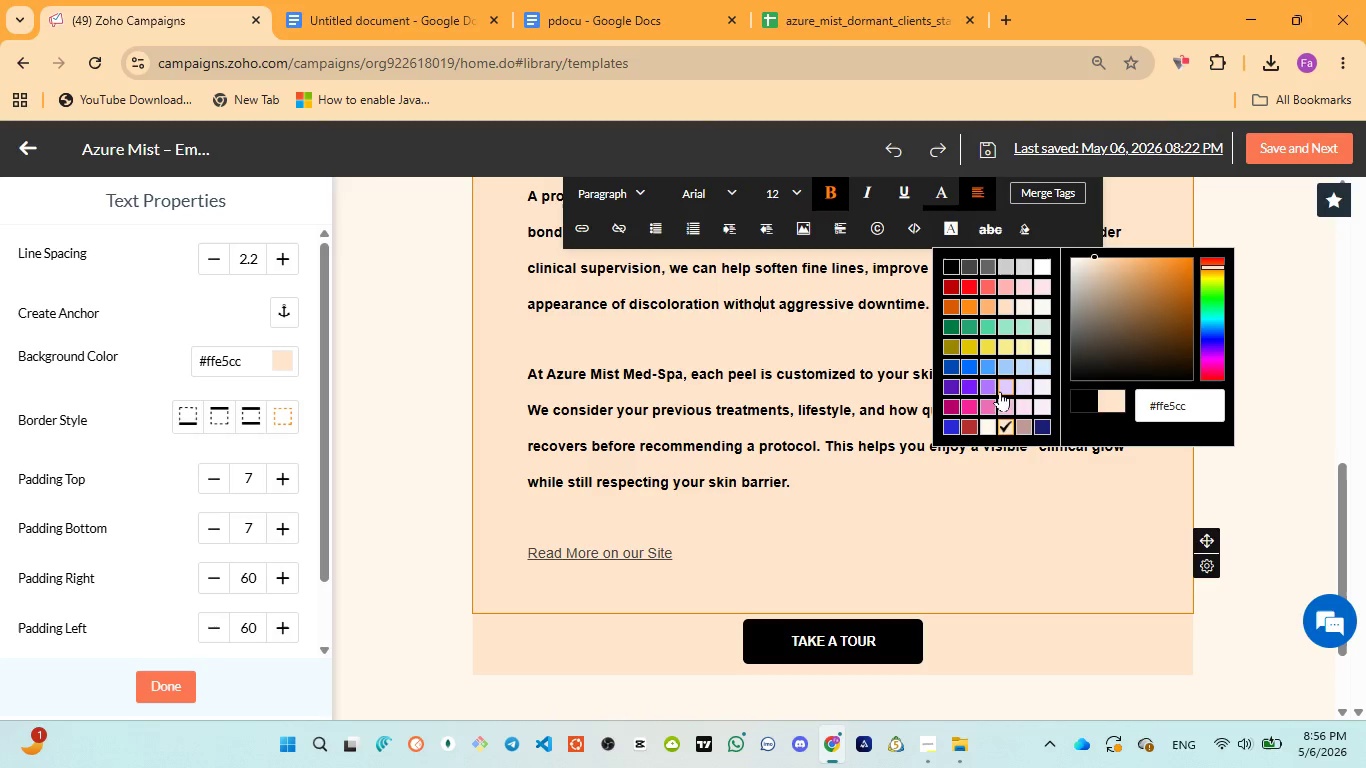 
left_click([989, 422])
 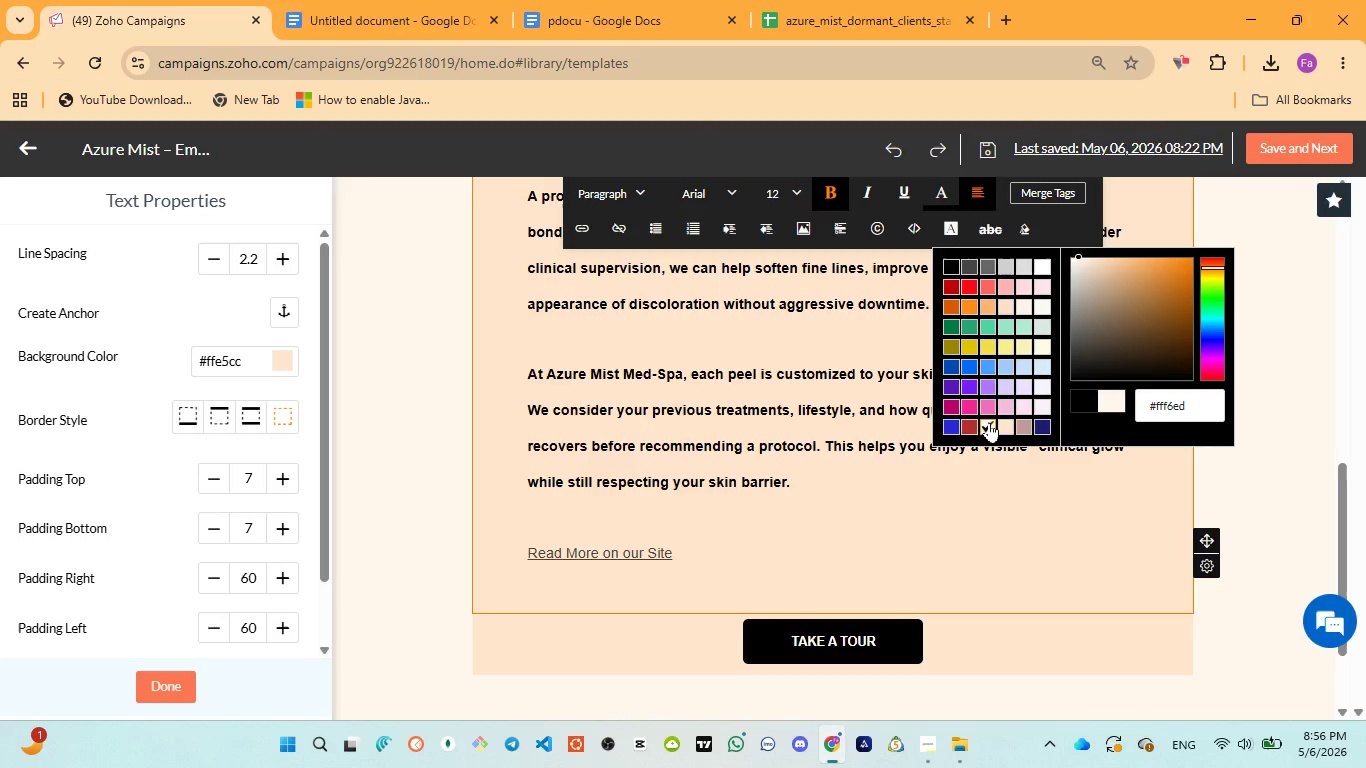 
left_click([989, 422])
 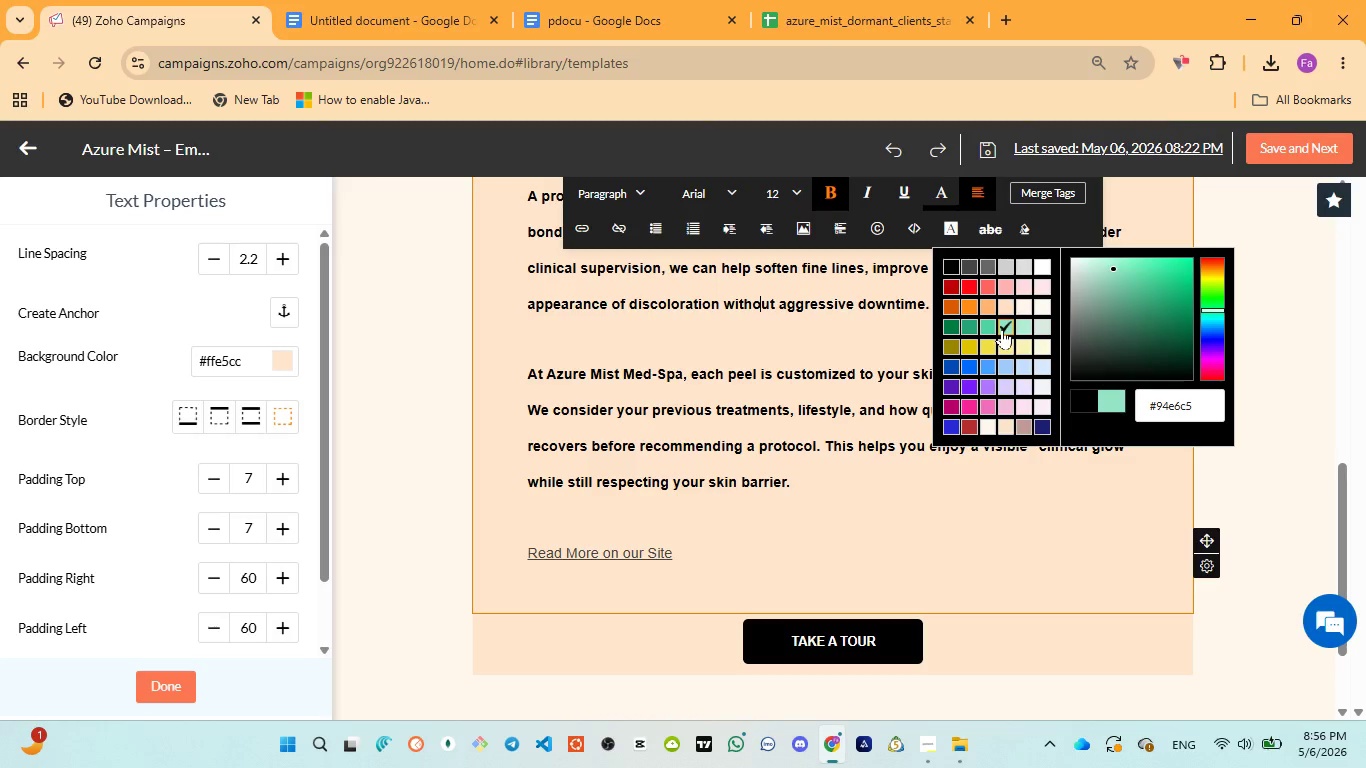 
left_click([915, 330])
 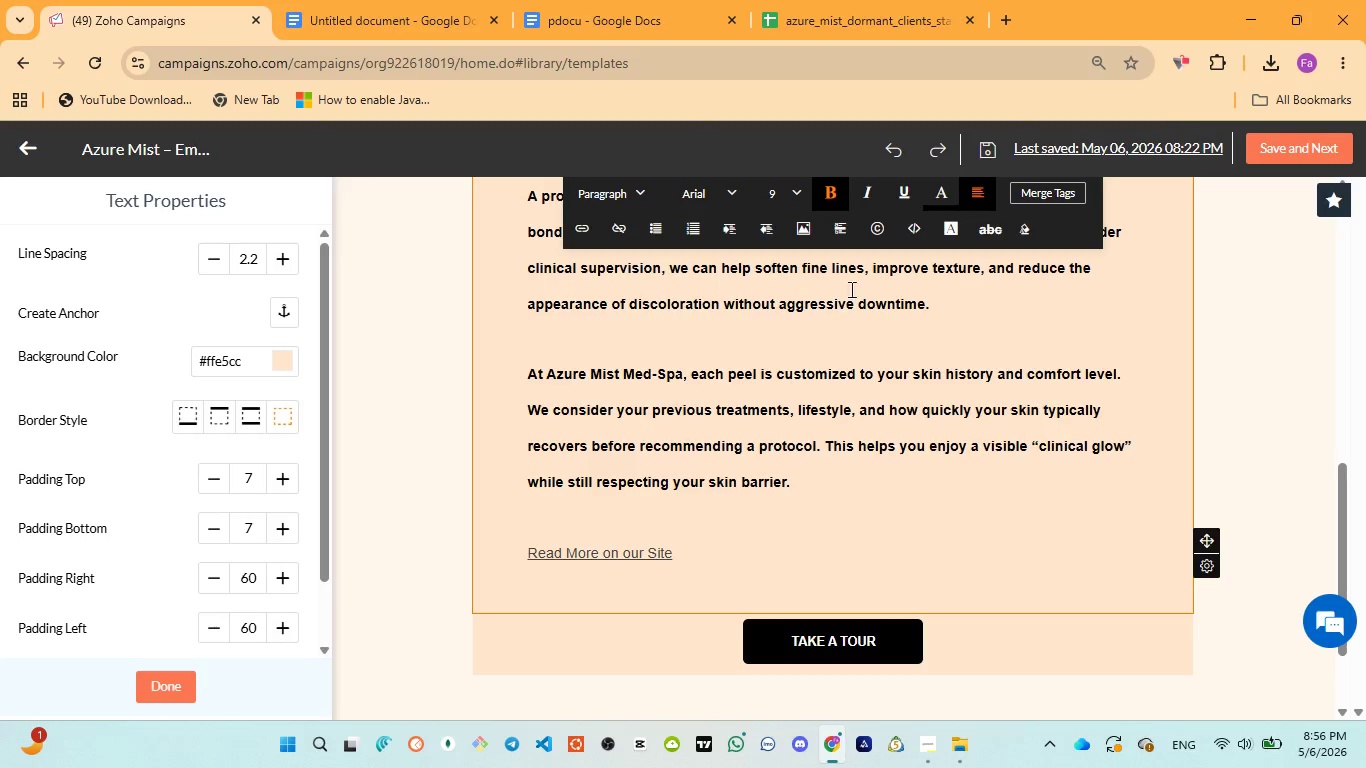 
left_click([603, 20])
 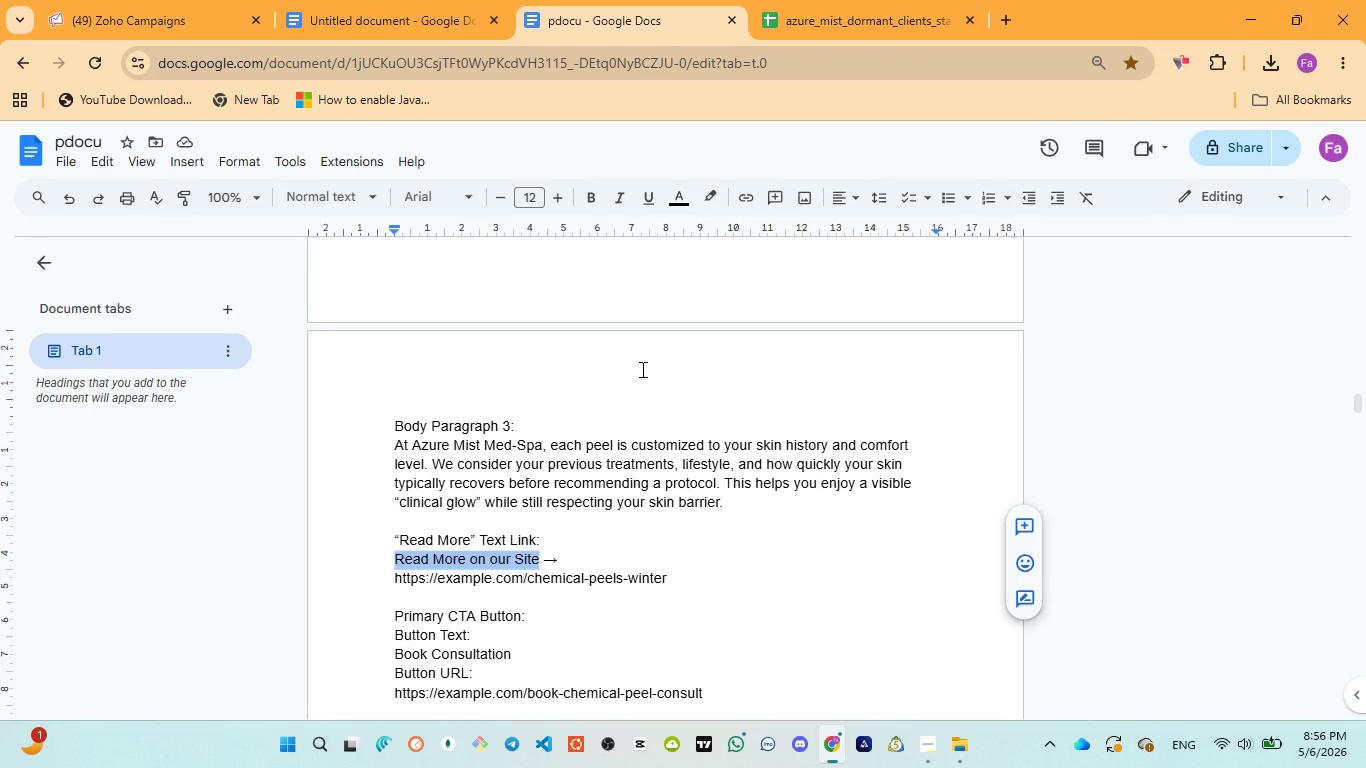 
scroll: coordinate [641, 369], scroll_direction: down, amount: 2.0
 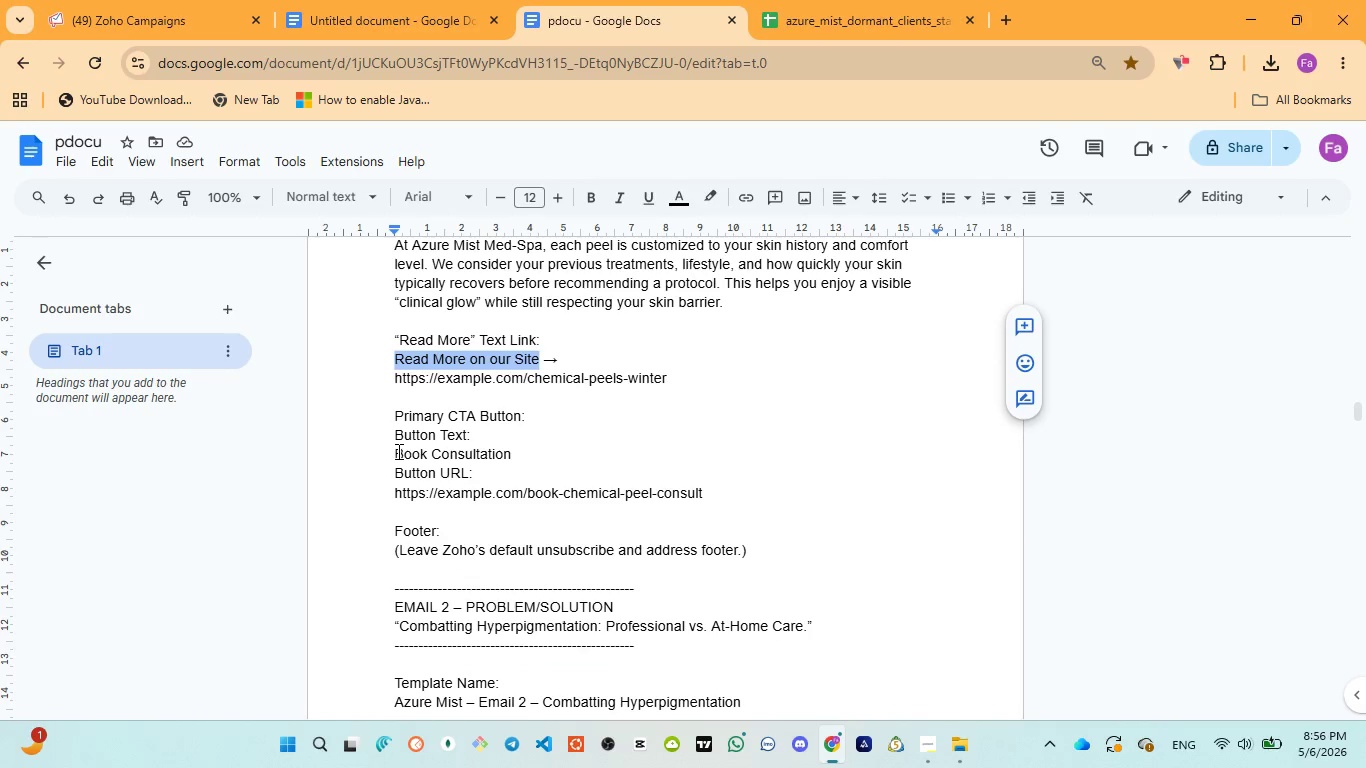 
left_click_drag(start_coordinate=[396, 451], to_coordinate=[520, 455])
 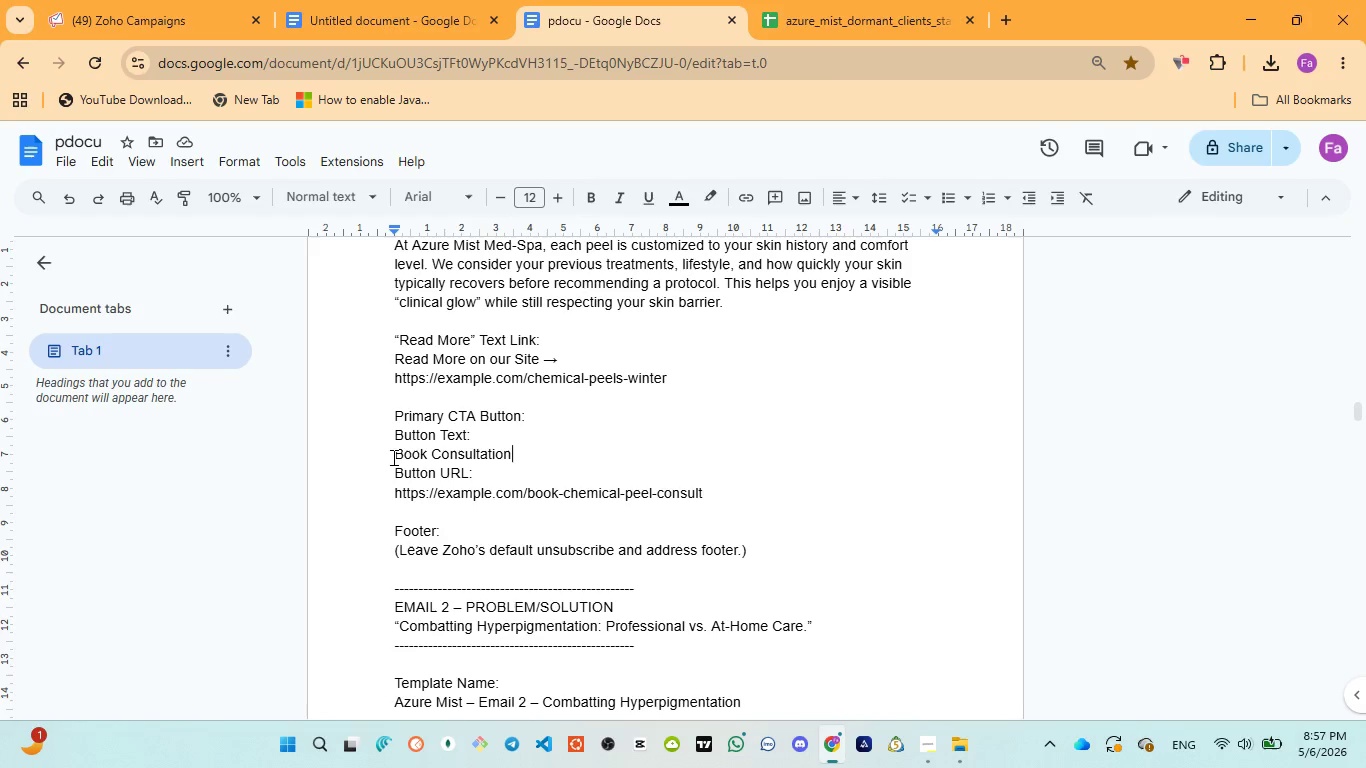 
left_click_drag(start_coordinate=[392, 455], to_coordinate=[520, 452])
 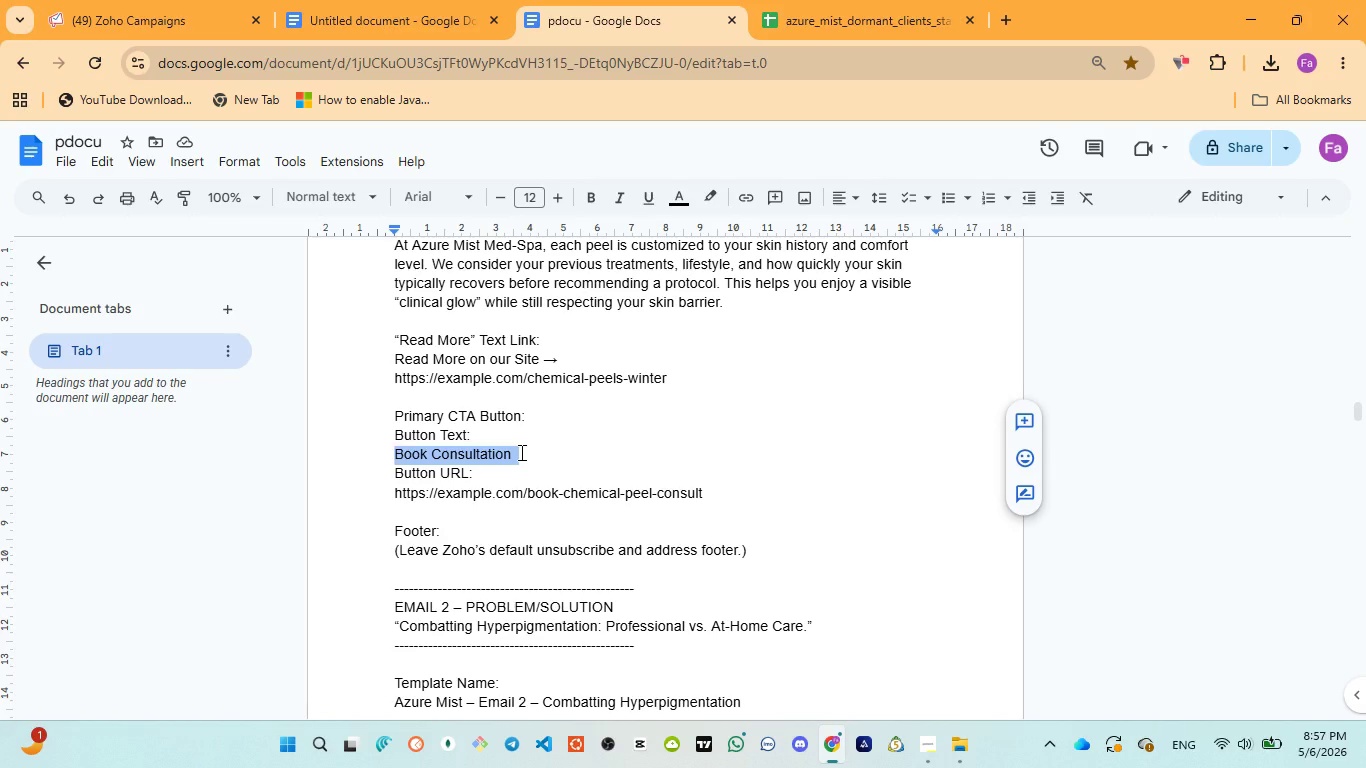 
key(Control+C)
 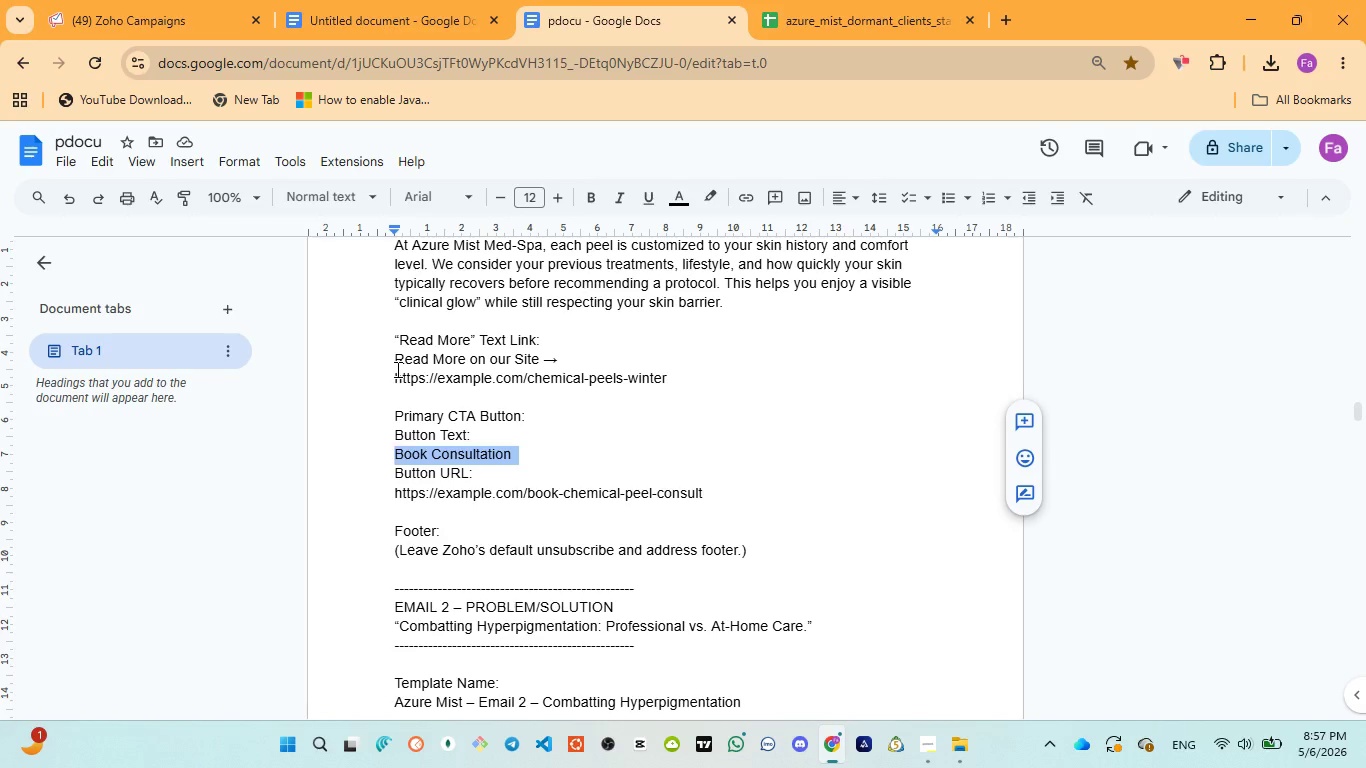 
left_click([103, 17])
 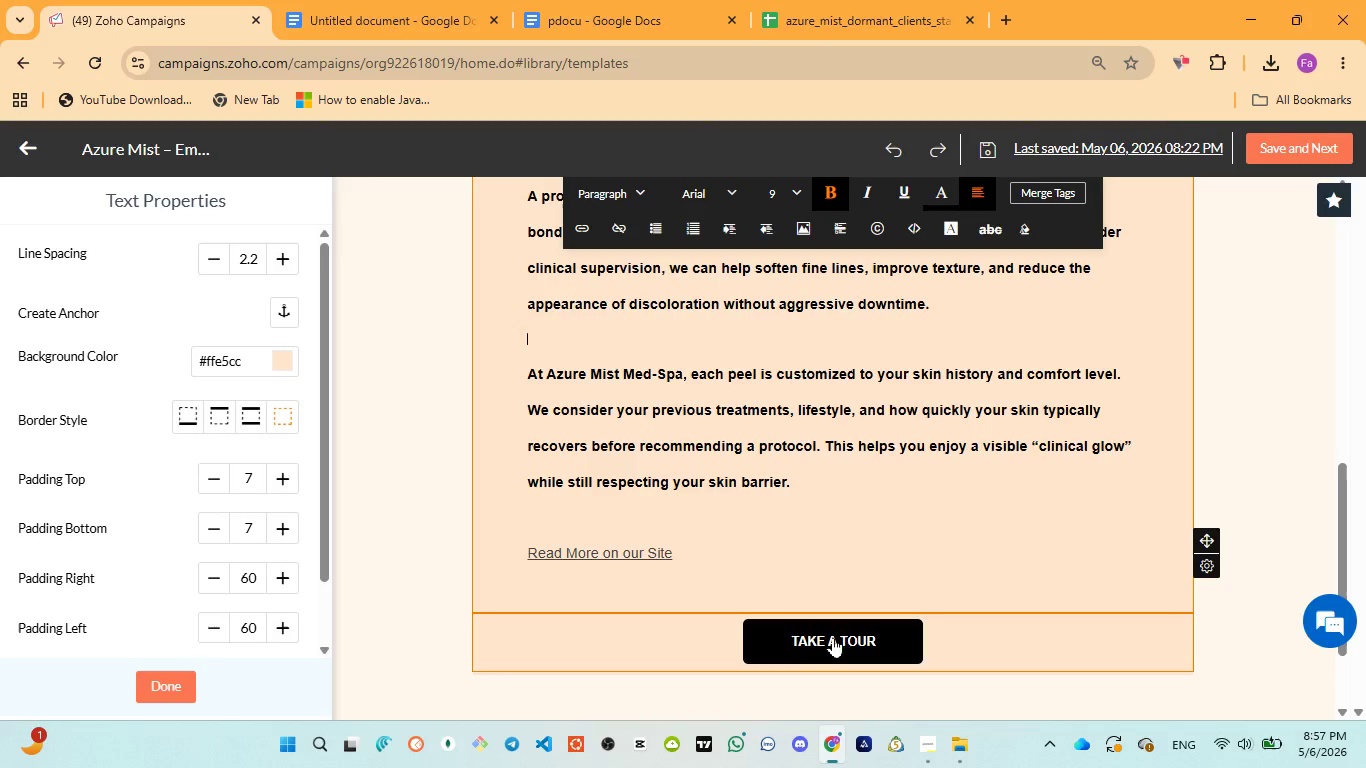 
left_click_drag(start_coordinate=[829, 650], to_coordinate=[816, 638])
 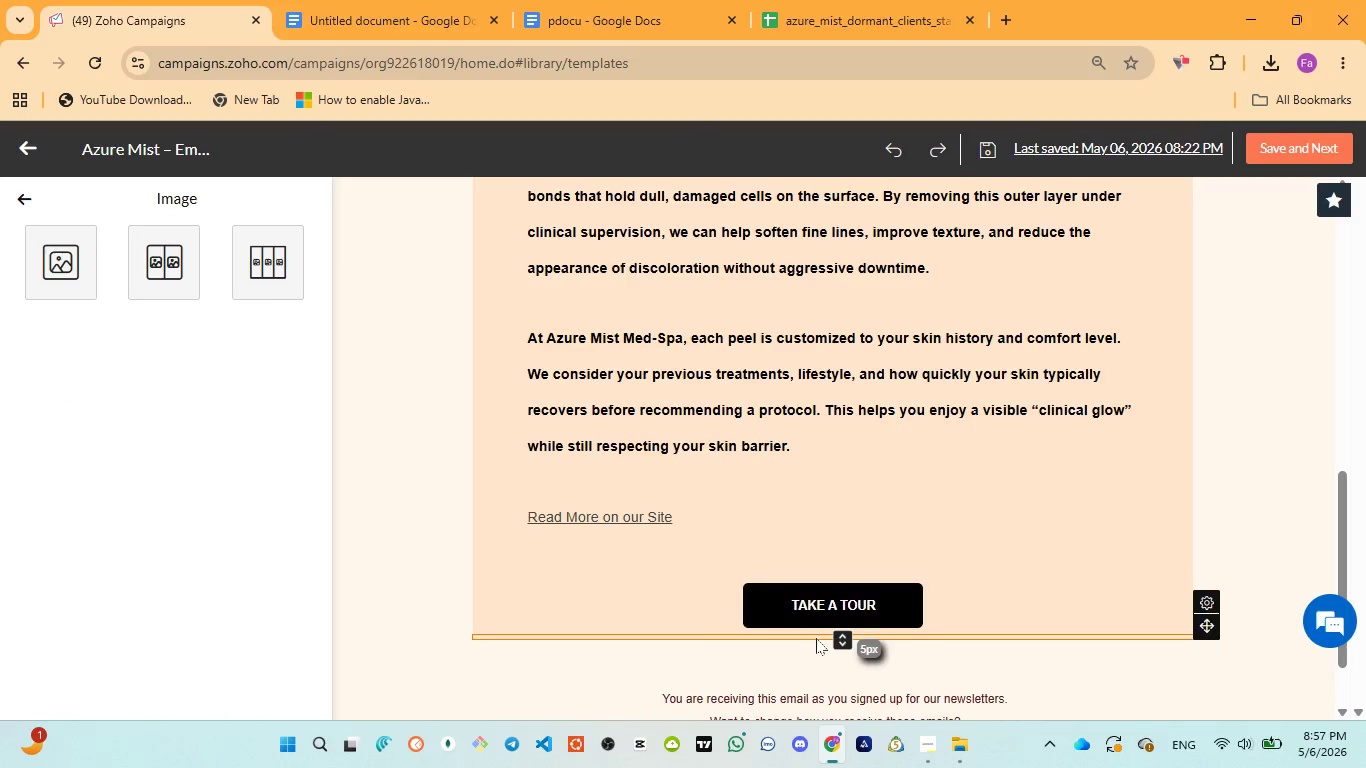 
double_click([816, 638])
 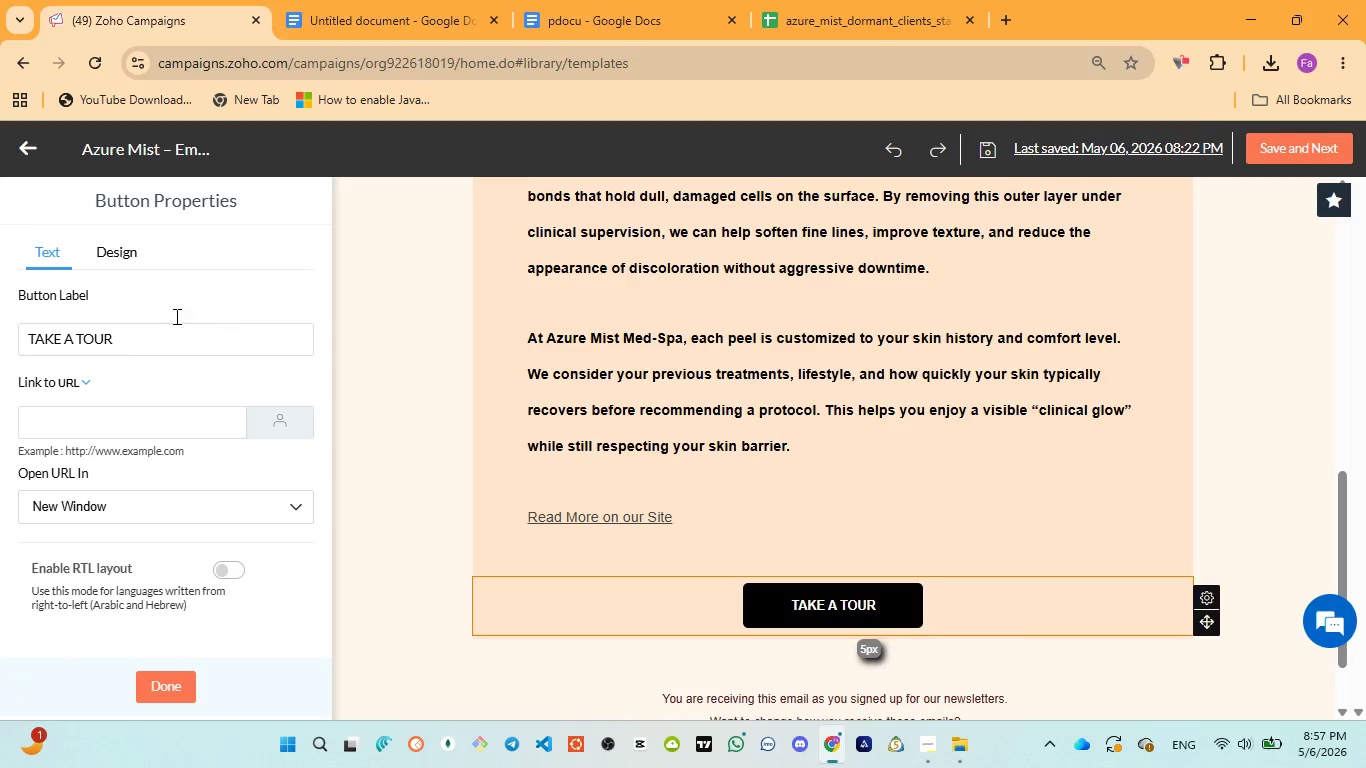 
left_click([157, 342])
 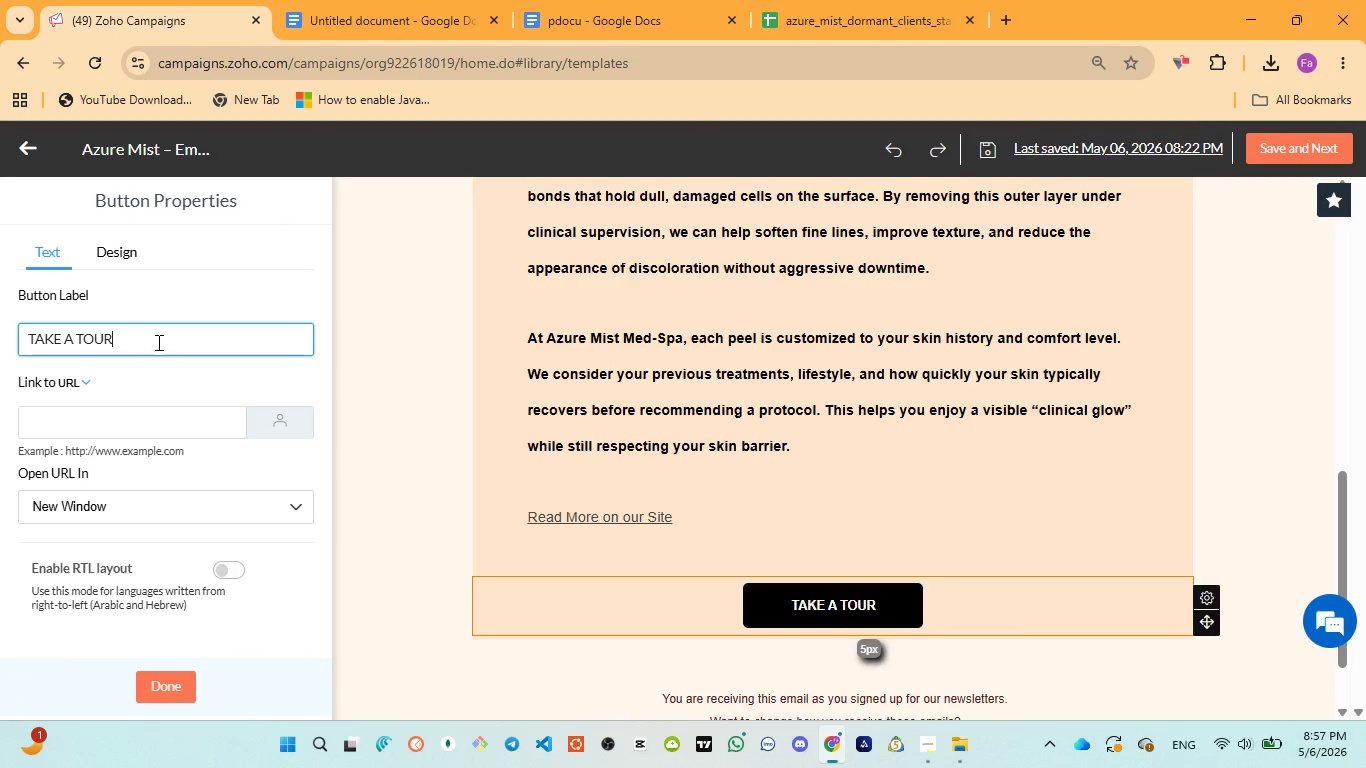 
key(Control+A)
 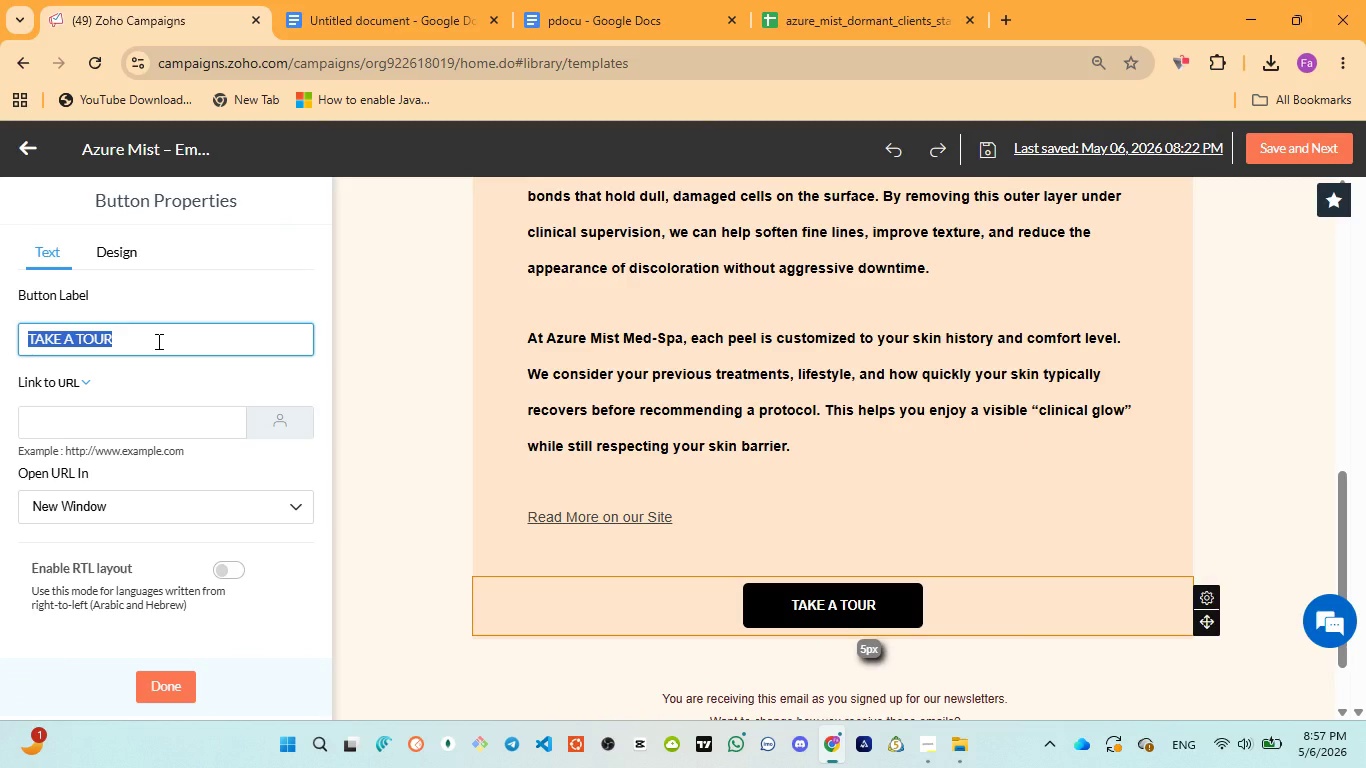 
key(Control+B)
 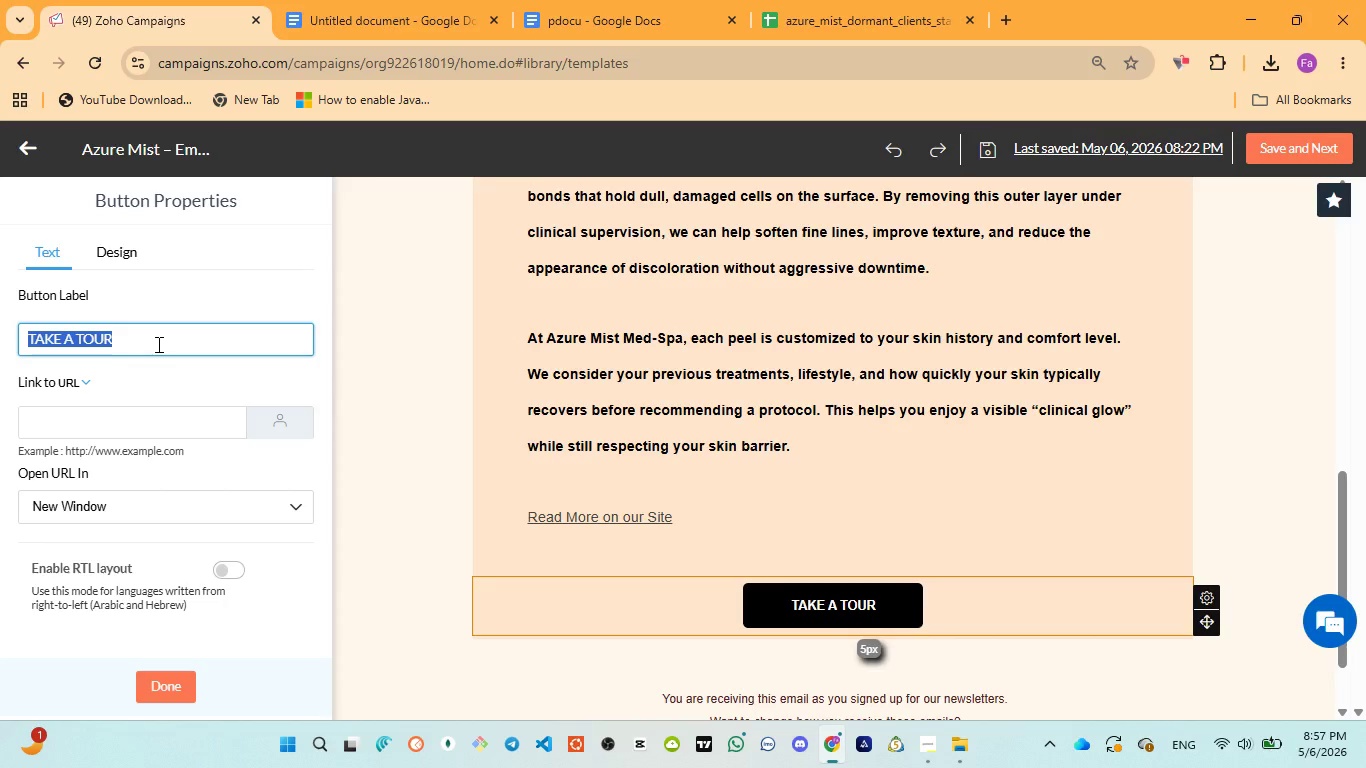 
key(Control+V)
 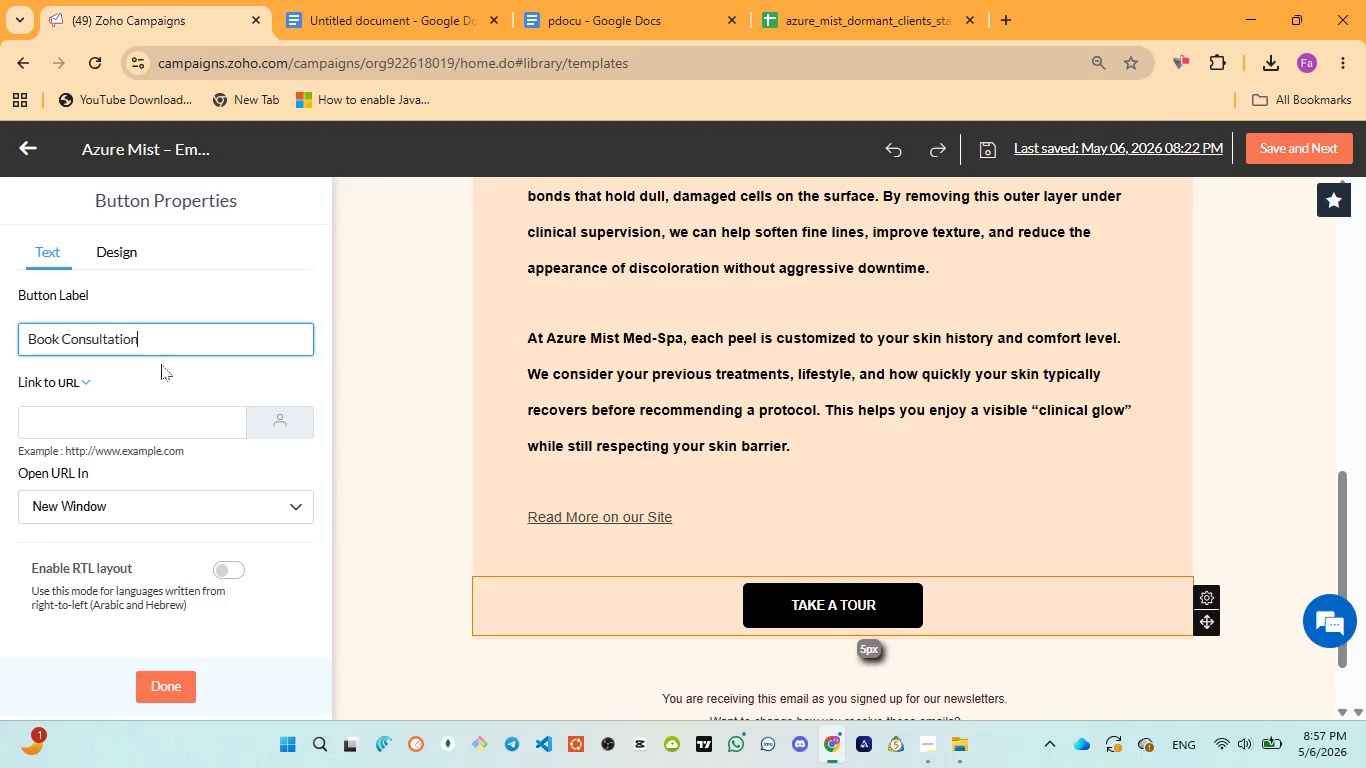 
left_click([159, 408])
 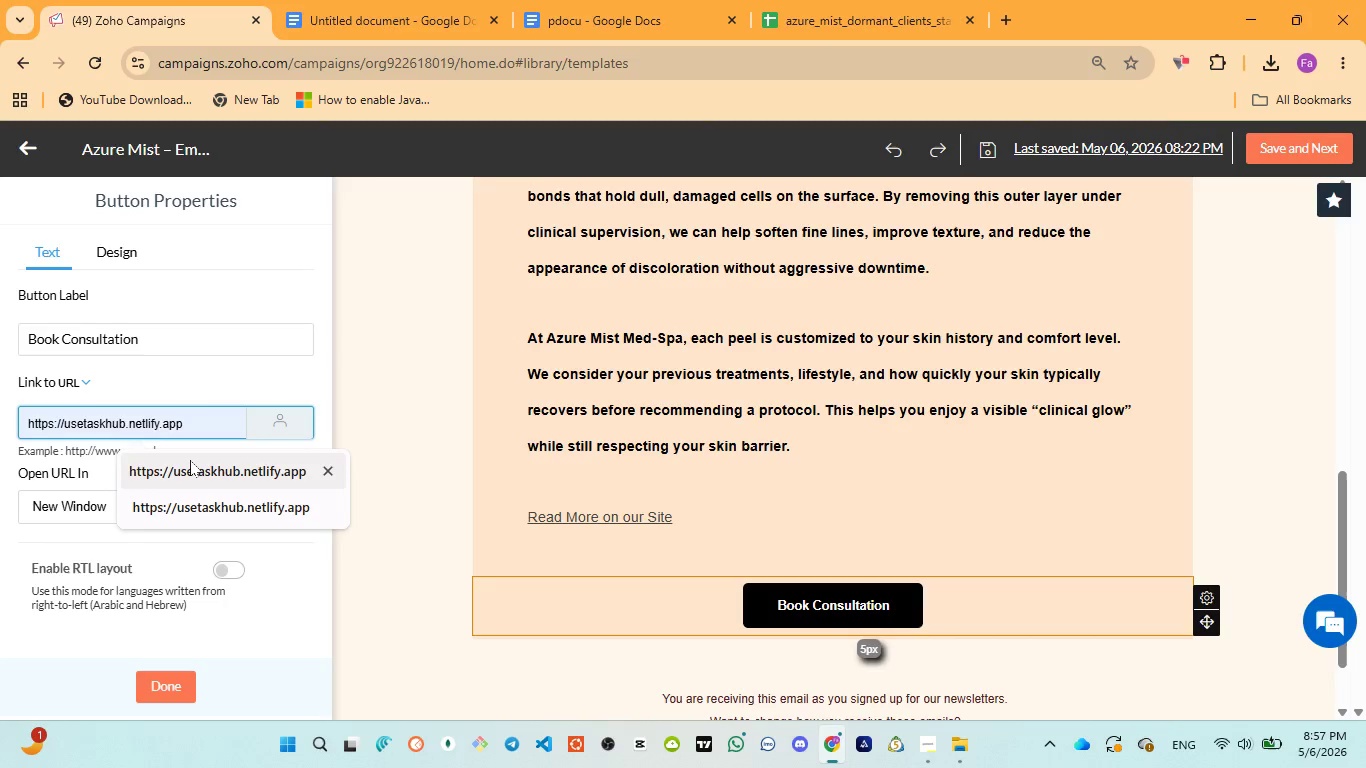 
left_click([190, 460])
 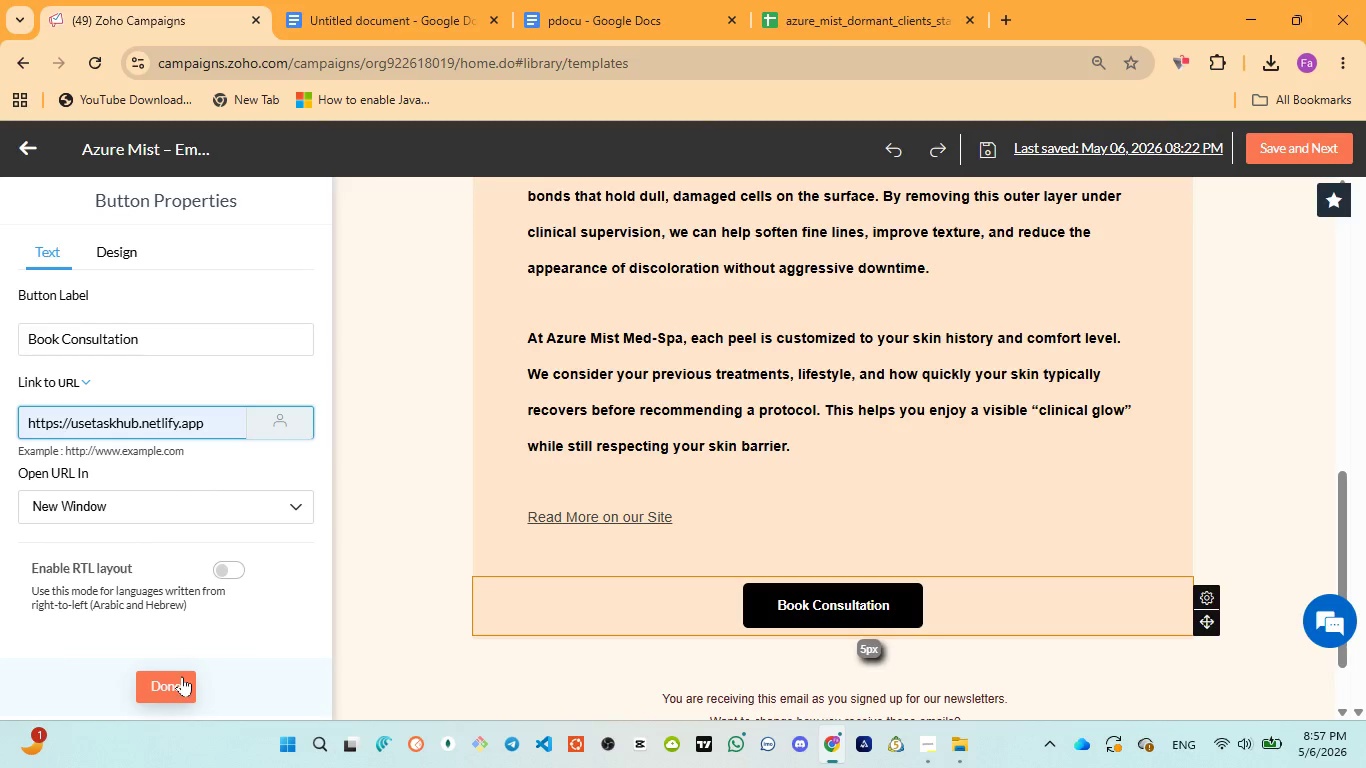 
left_click([113, 244])
 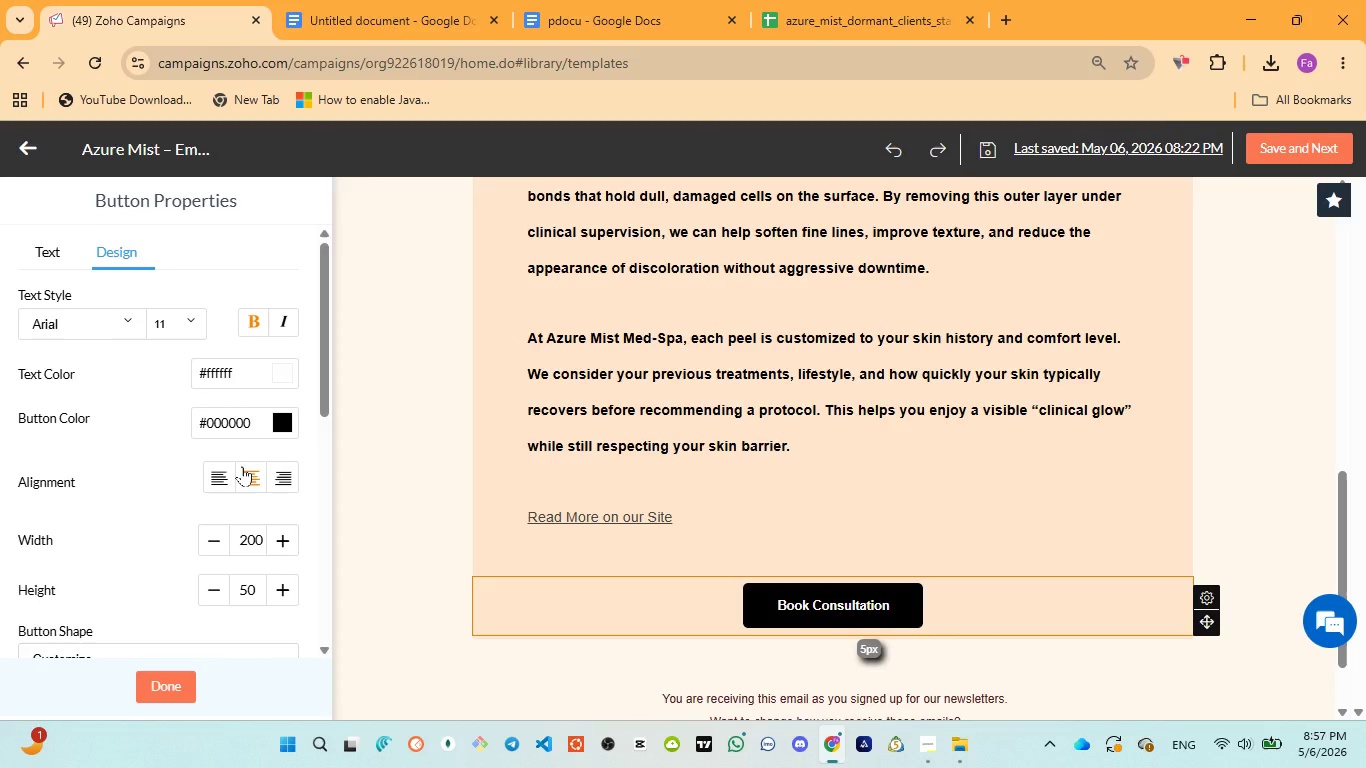 
scroll: coordinate [242, 466], scroll_direction: down, amount: 2.0
 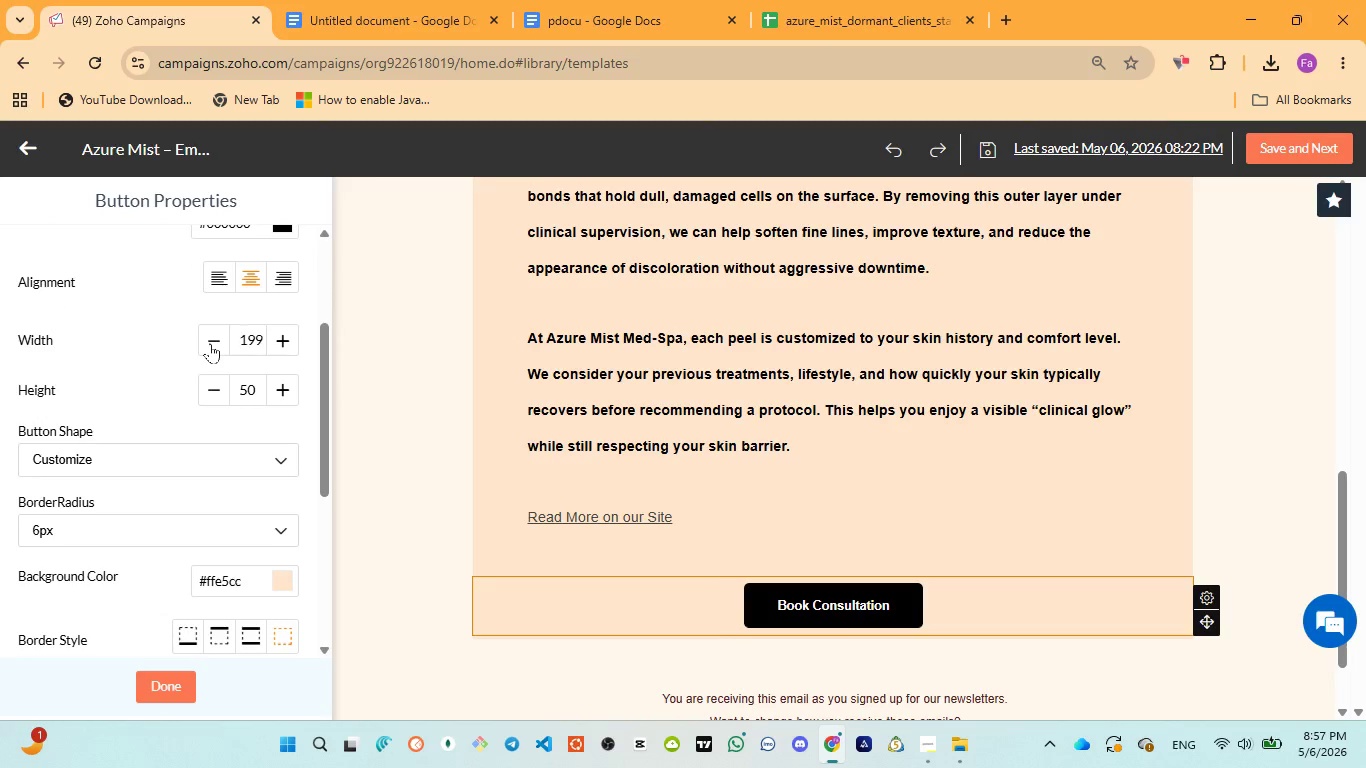 
double_click([210, 343])
 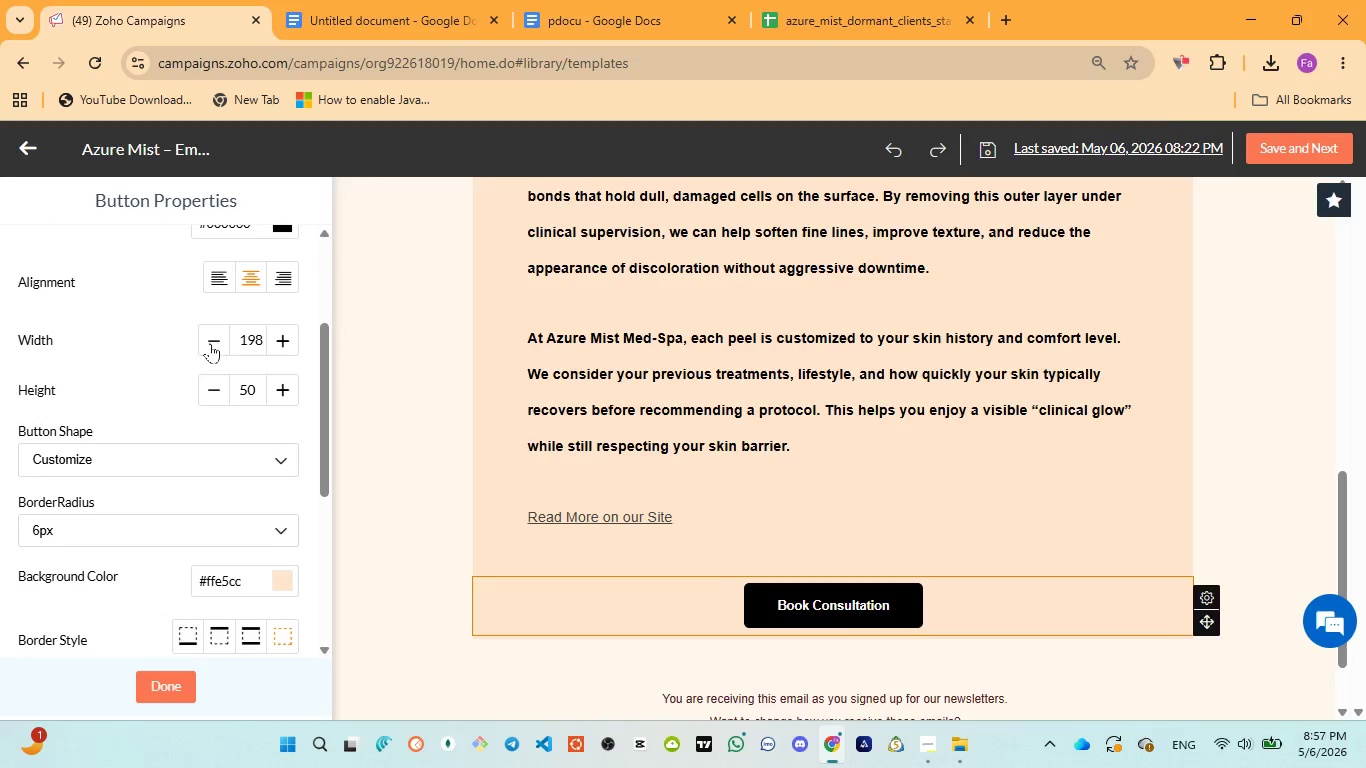 
triple_click([210, 343])
 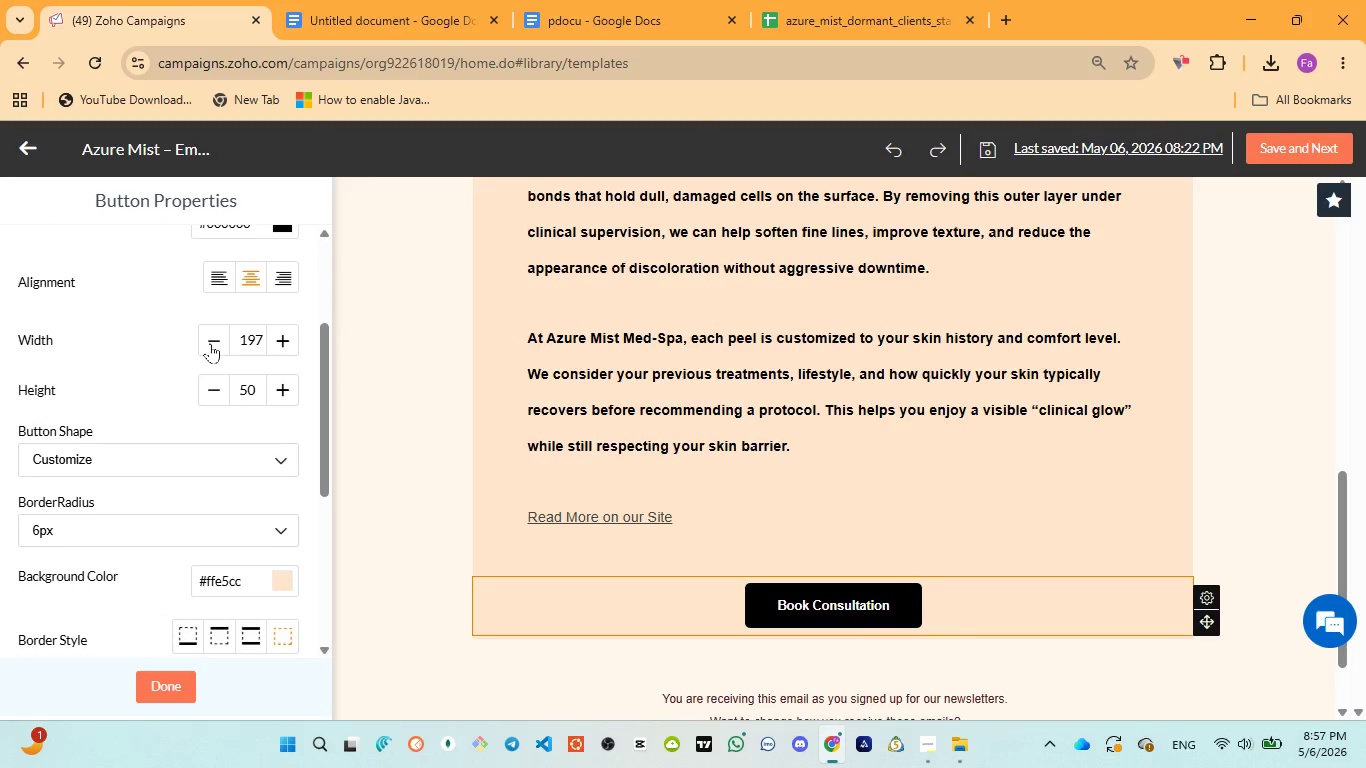 
triple_click([210, 343])
 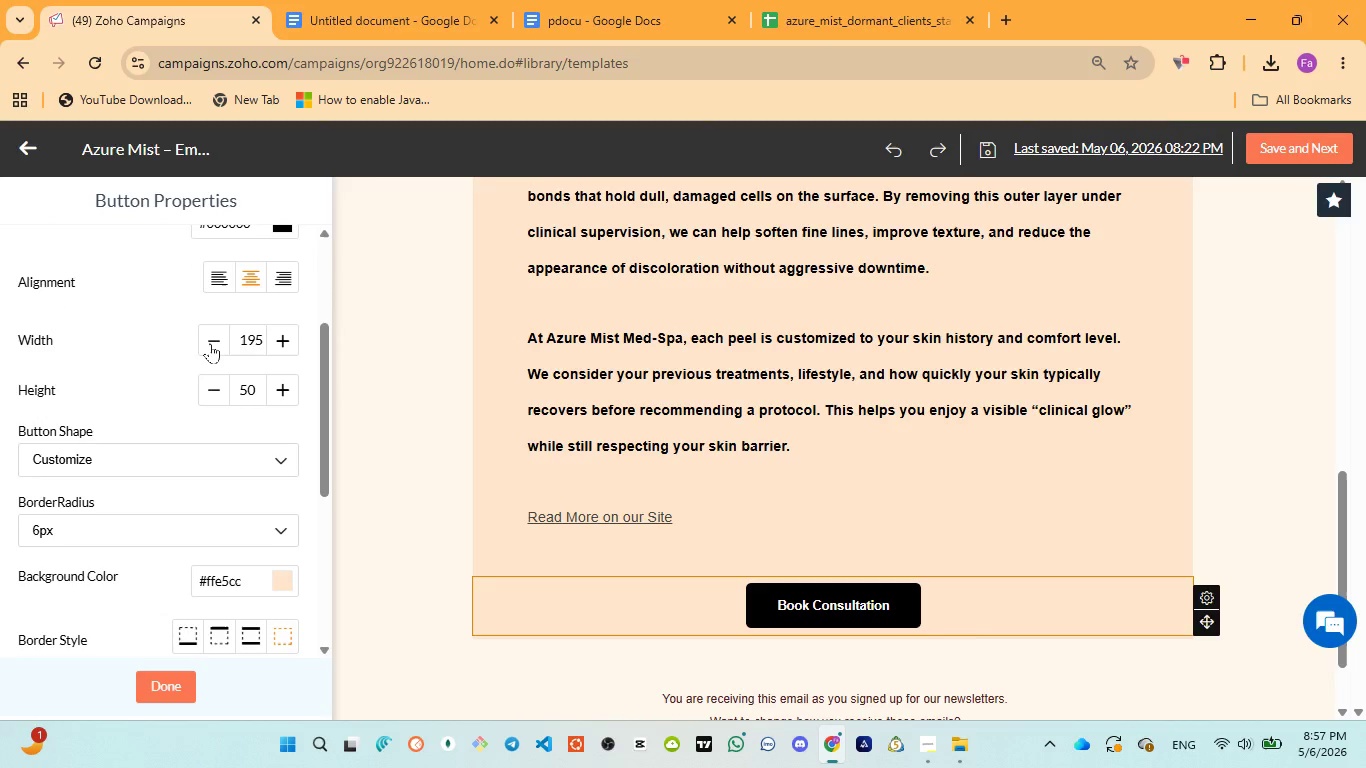 
triple_click([210, 343])
 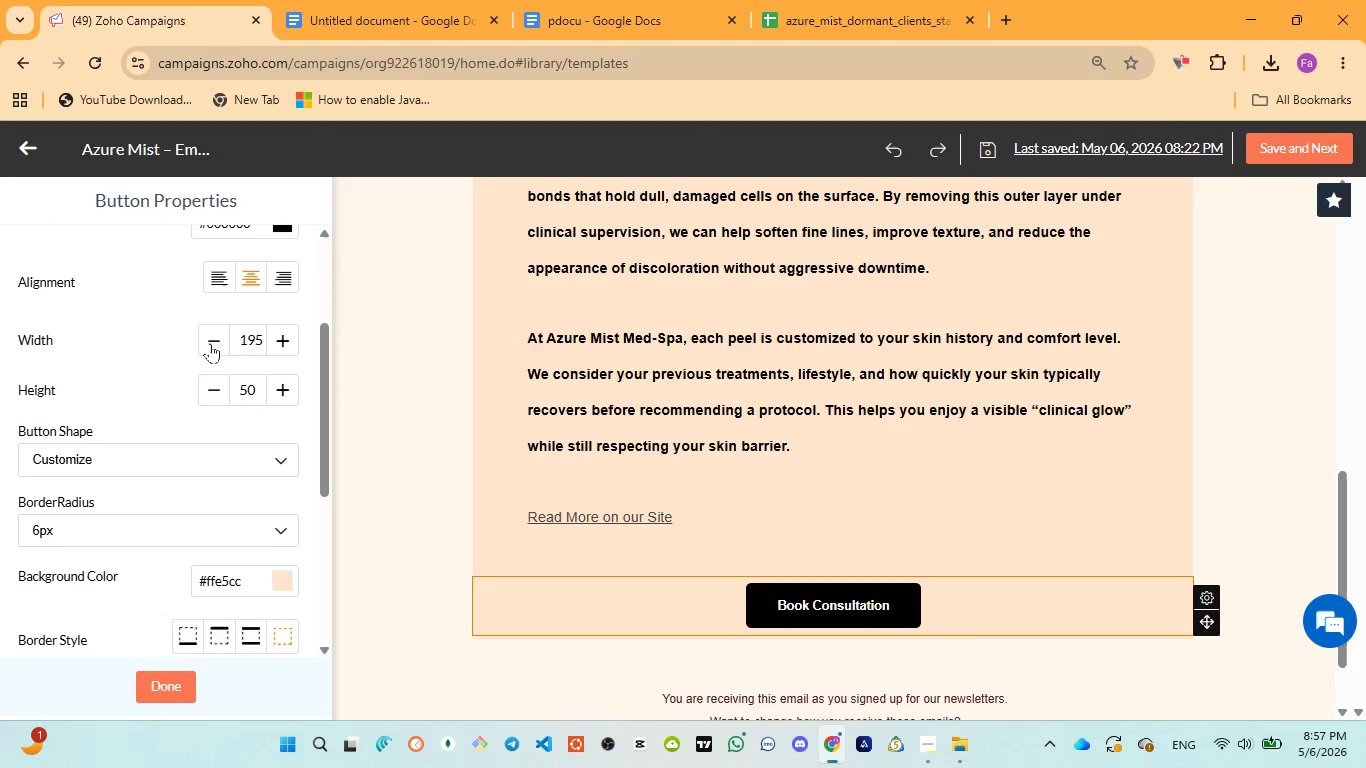 
triple_click([210, 343])
 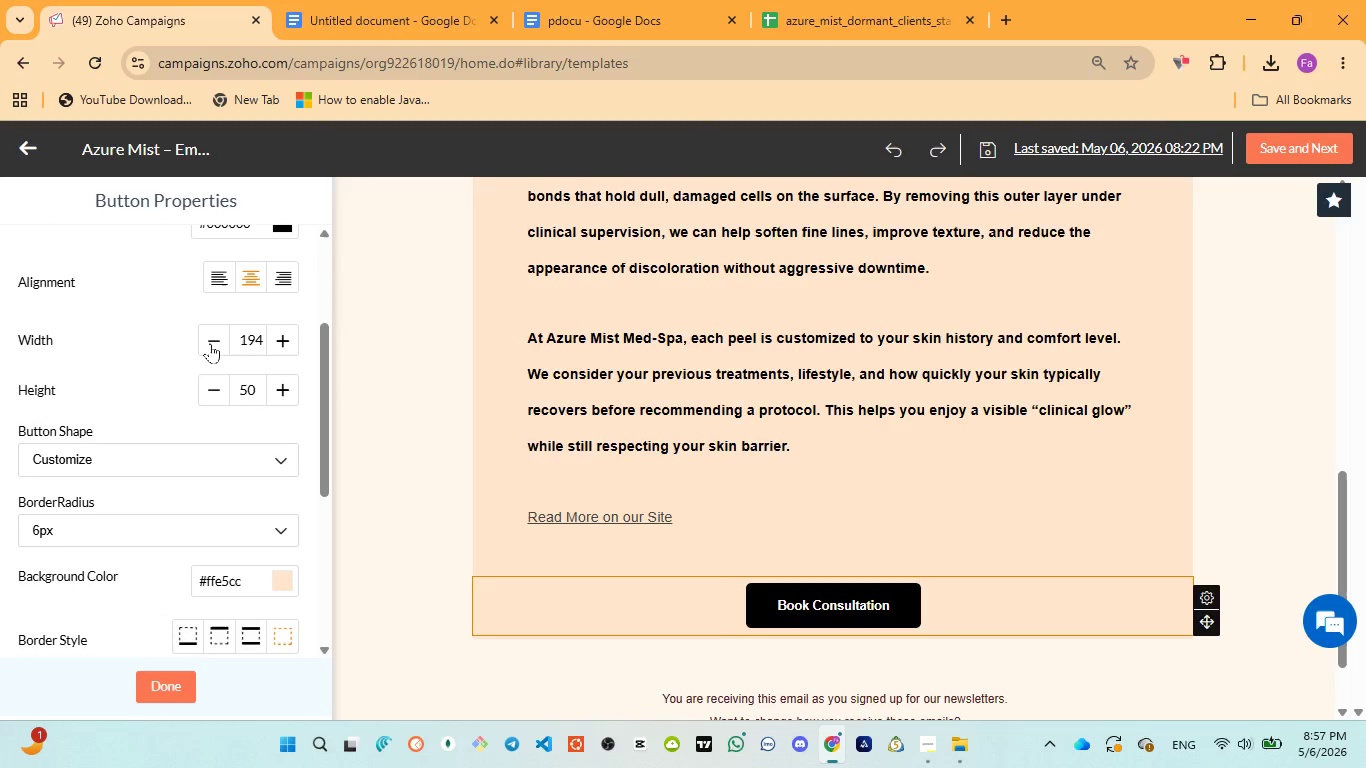 
triple_click([210, 343])
 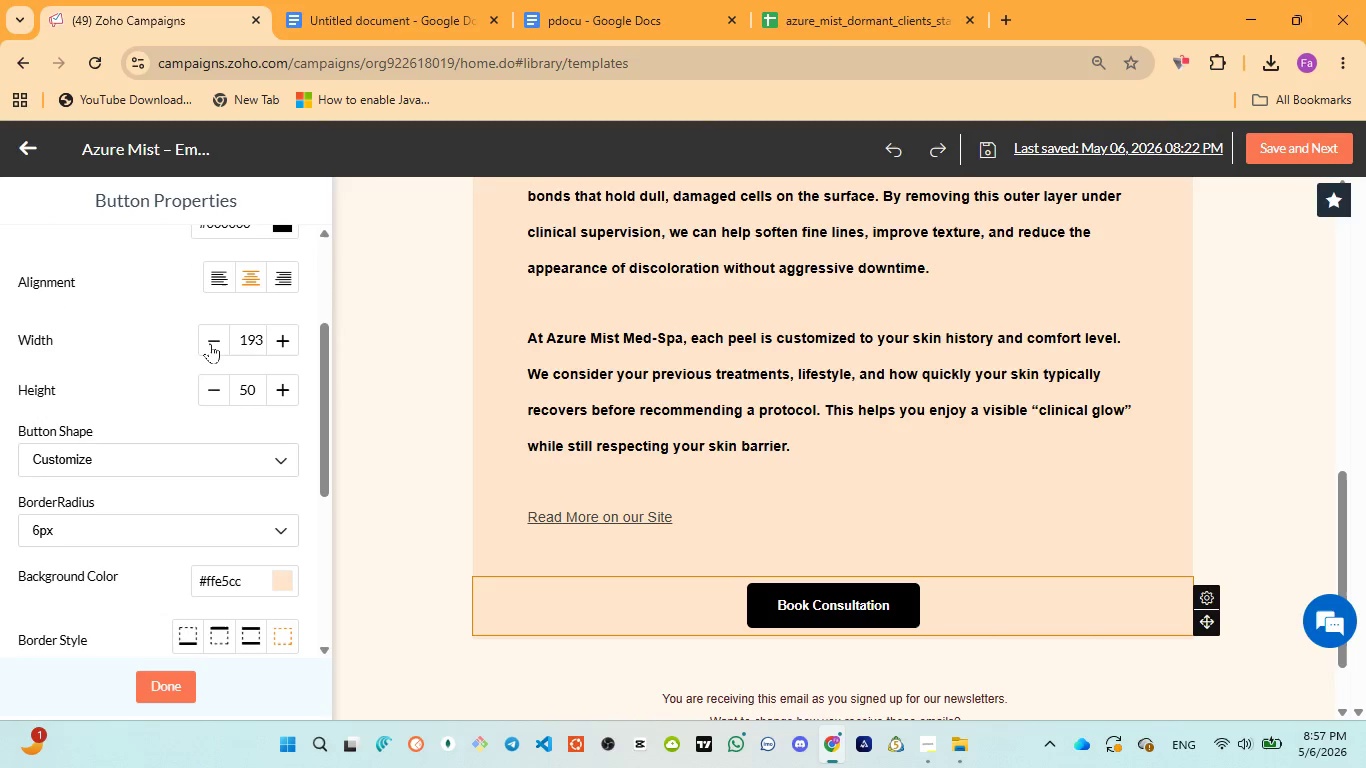 
triple_click([210, 343])
 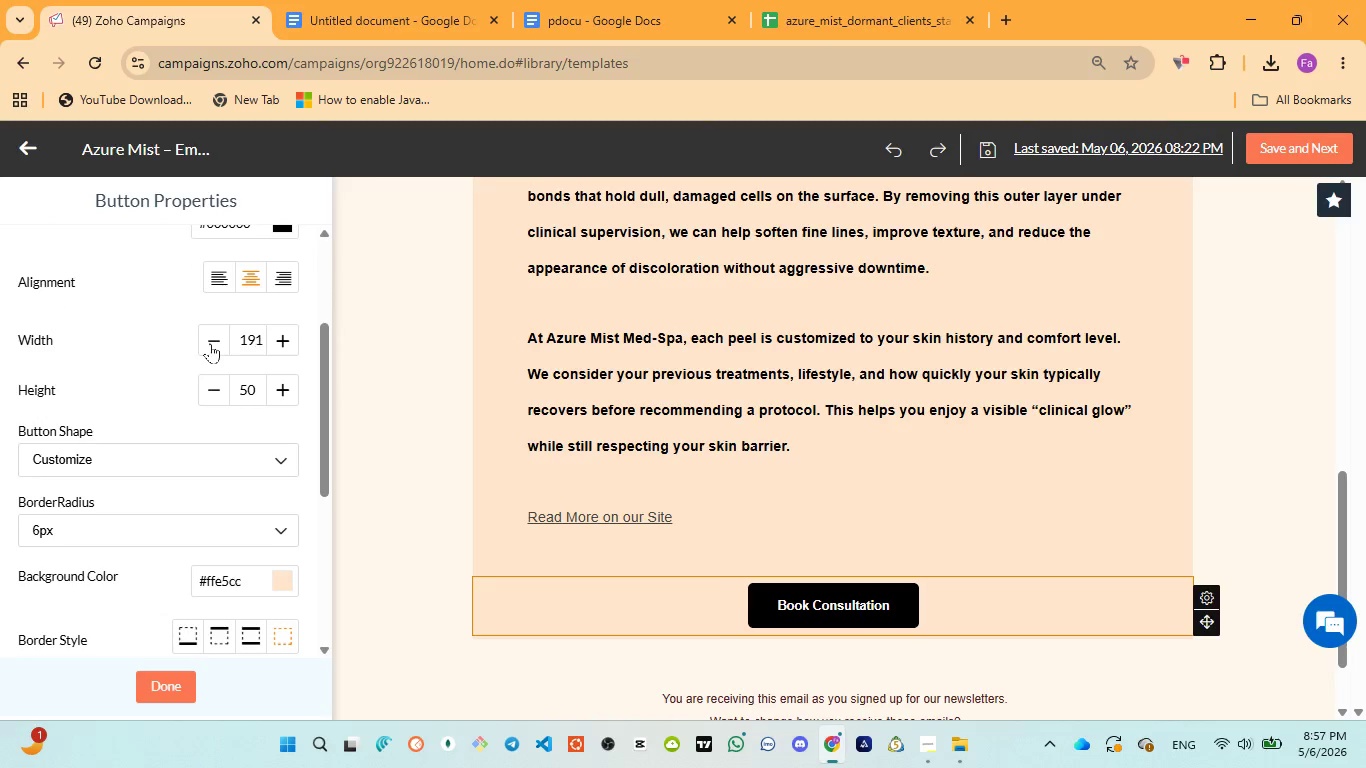 
triple_click([210, 343])
 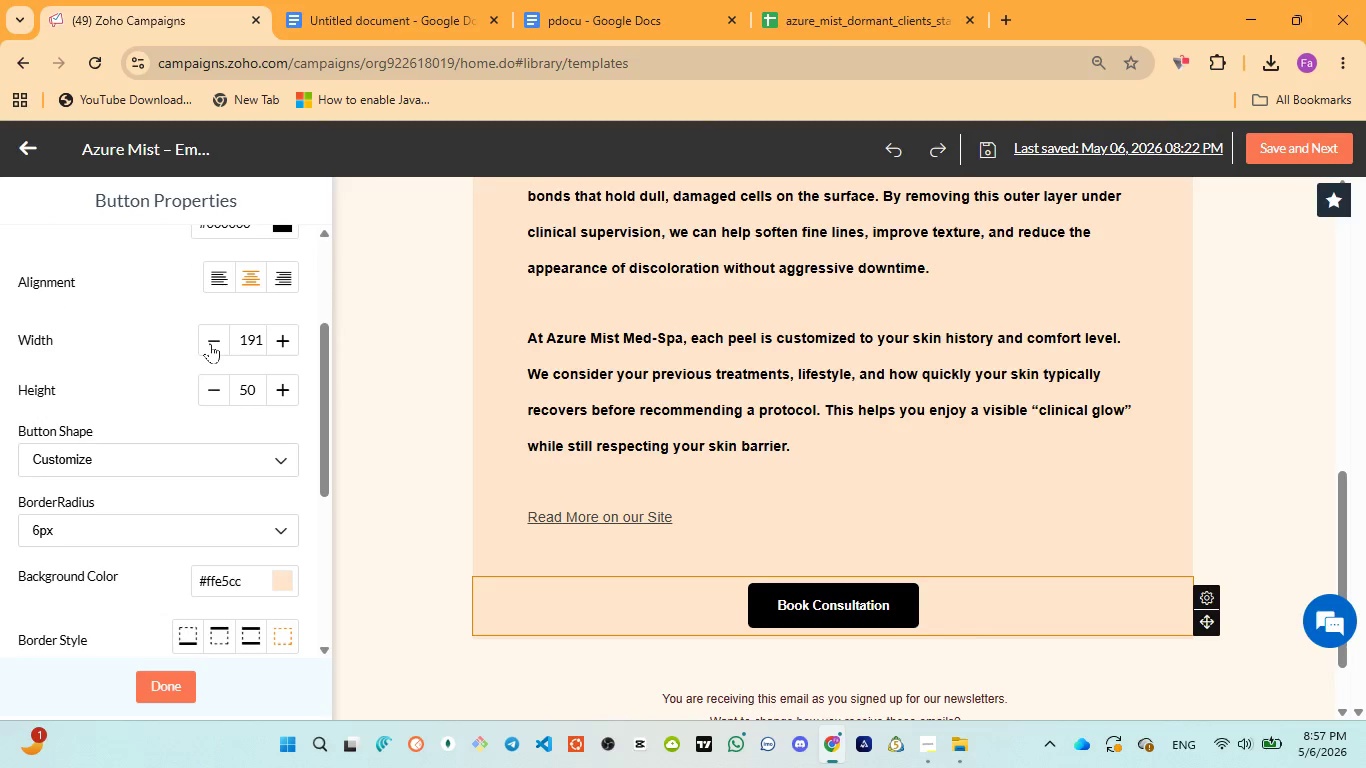 
triple_click([210, 343])
 